 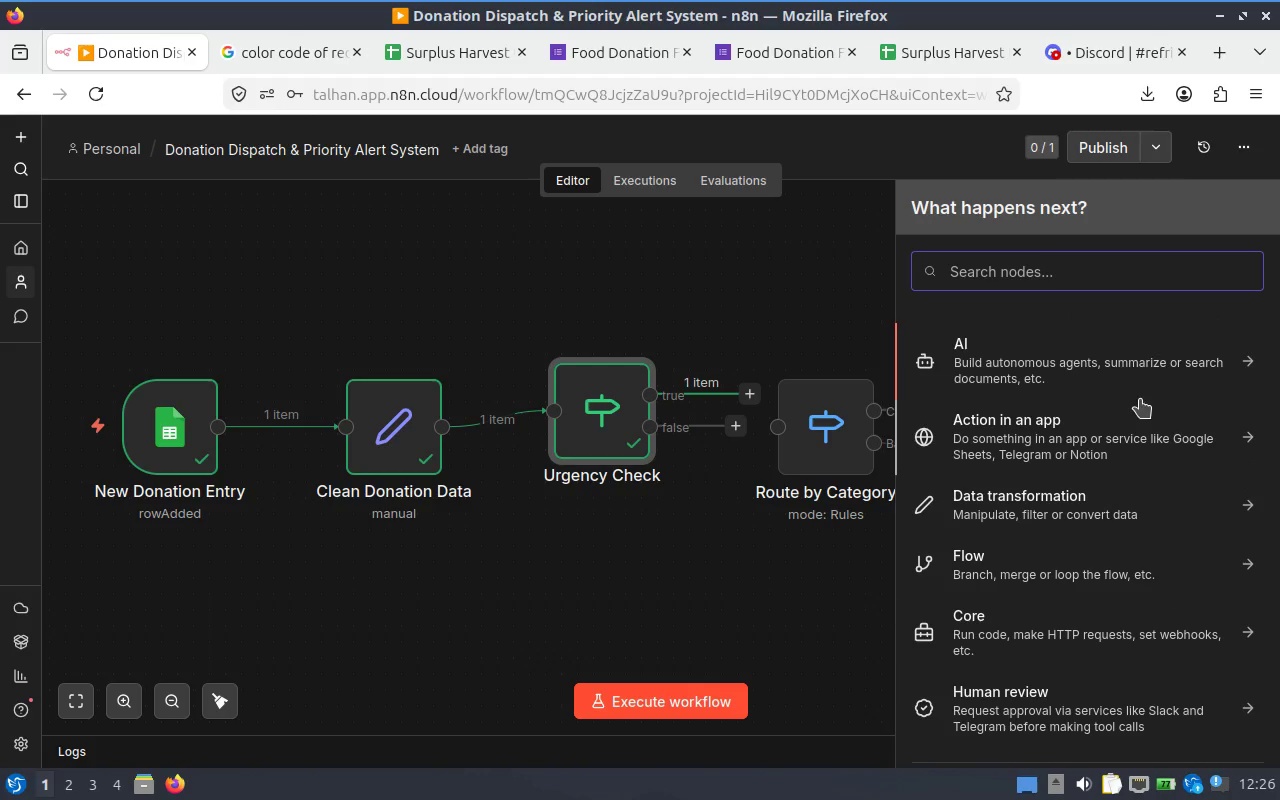 
left_click([1145, 444])
 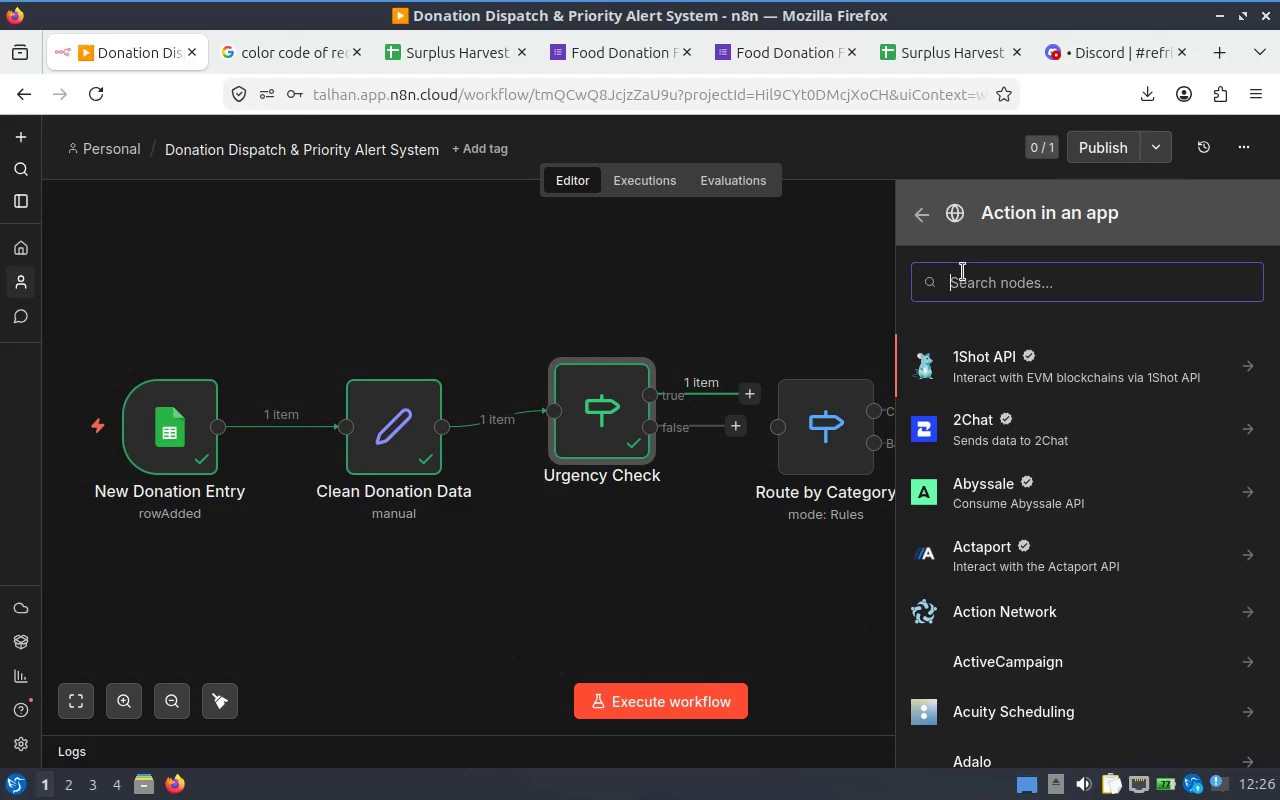 
left_click([926, 232])
 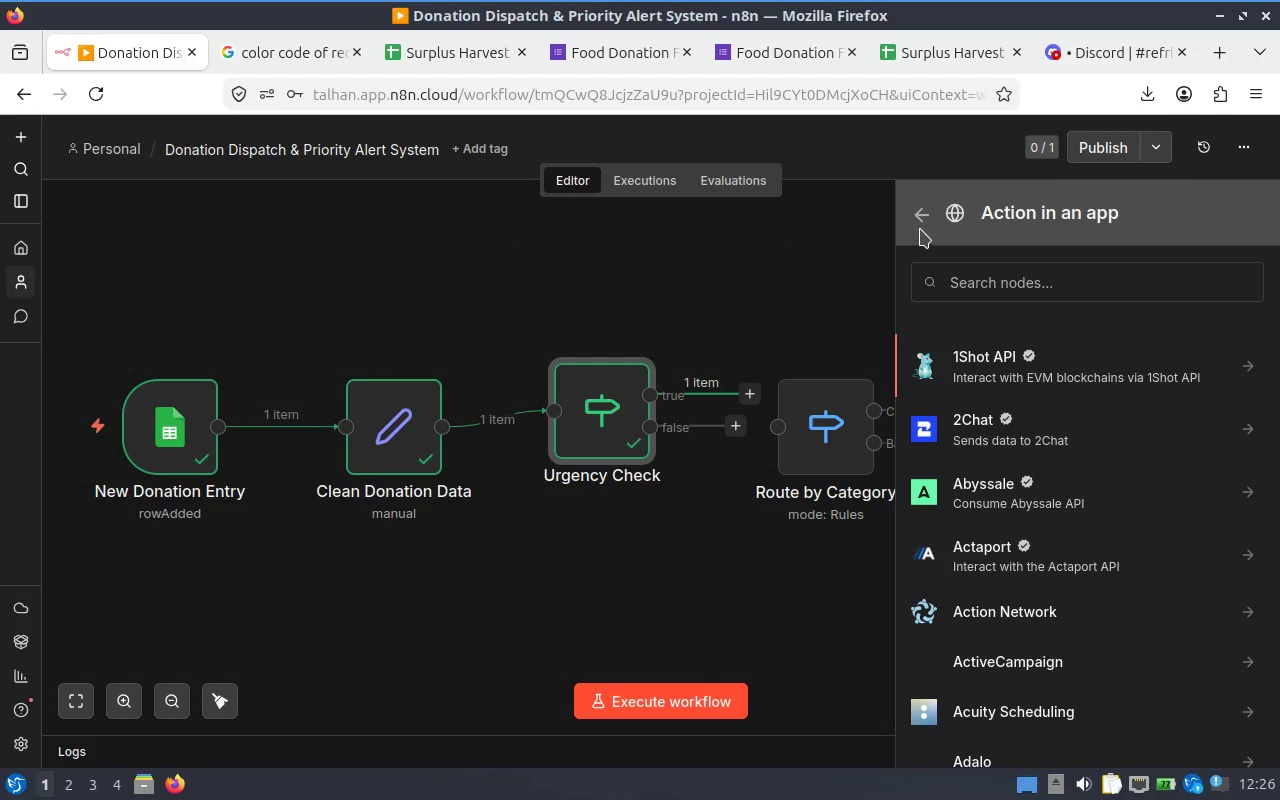 
left_click([918, 227])
 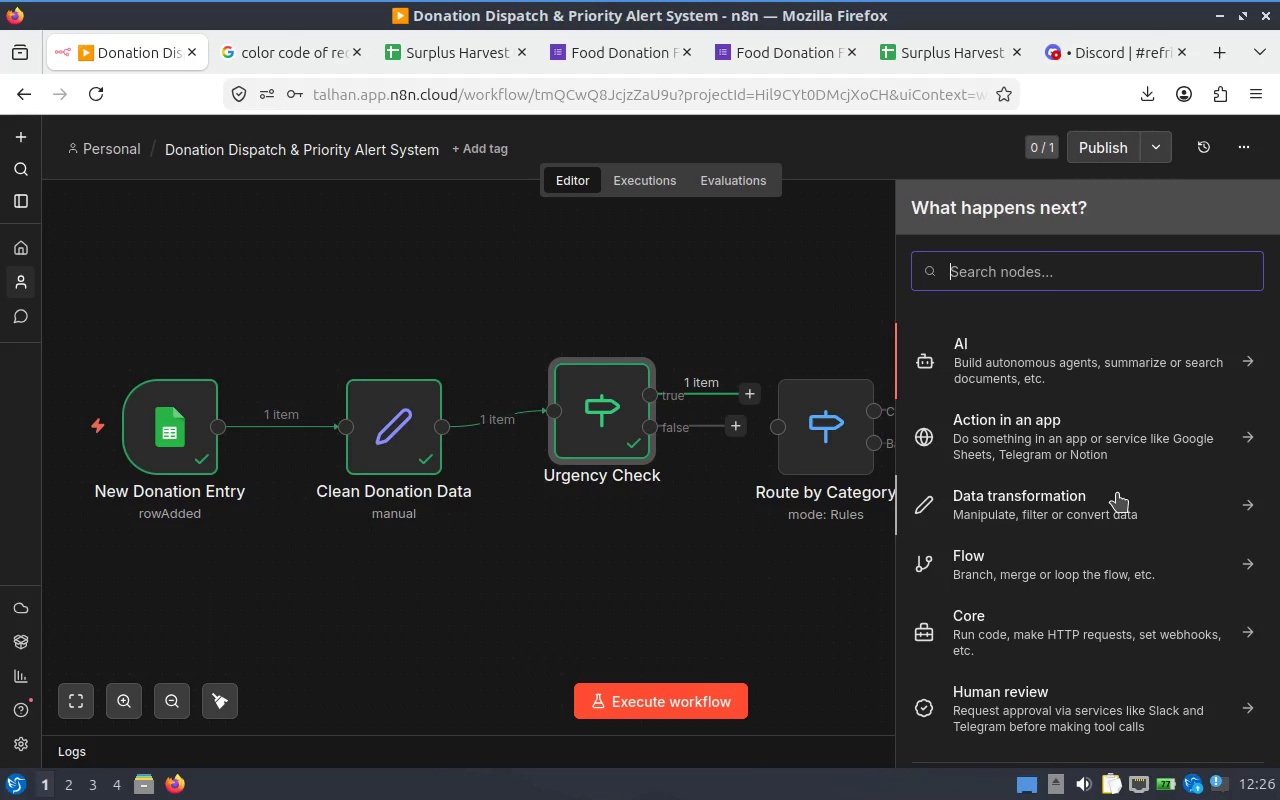 
left_click([1113, 499])
 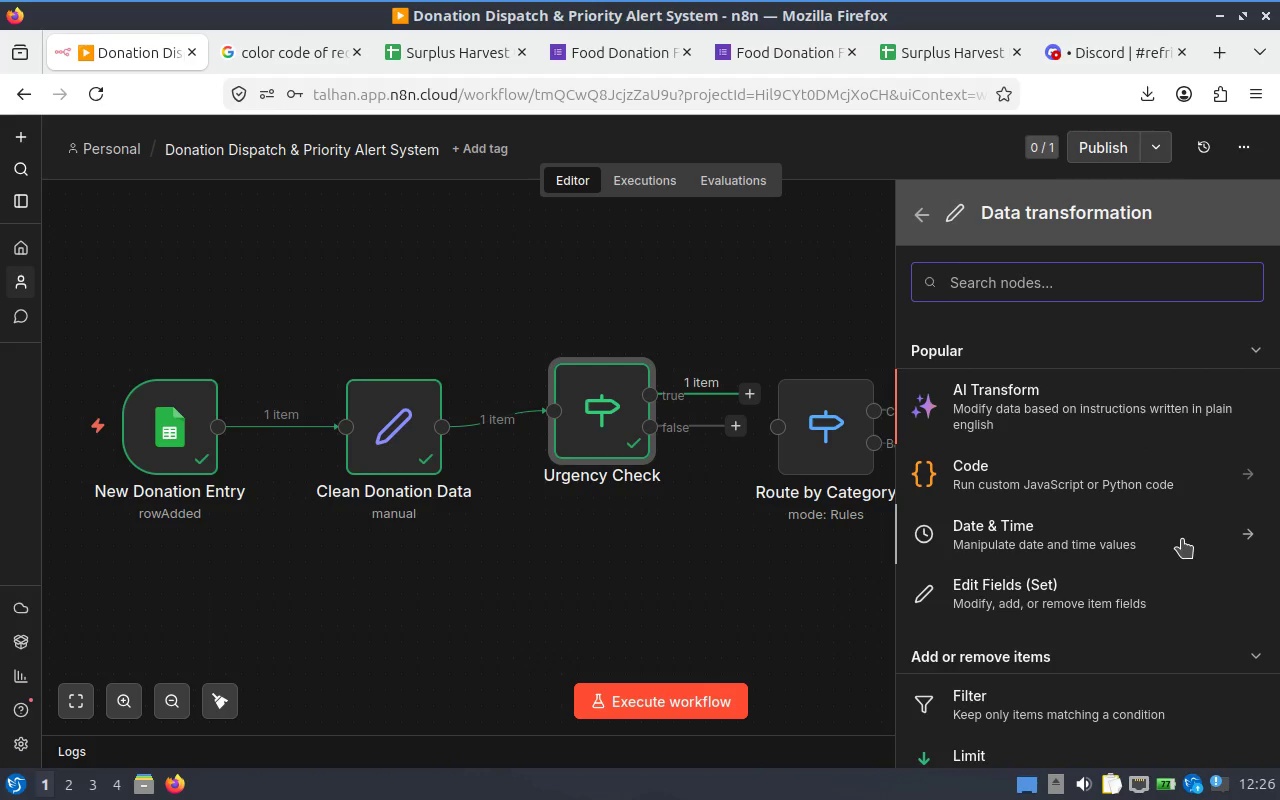 
scroll: coordinate [1182, 539], scroll_direction: down, amount: 1.0
 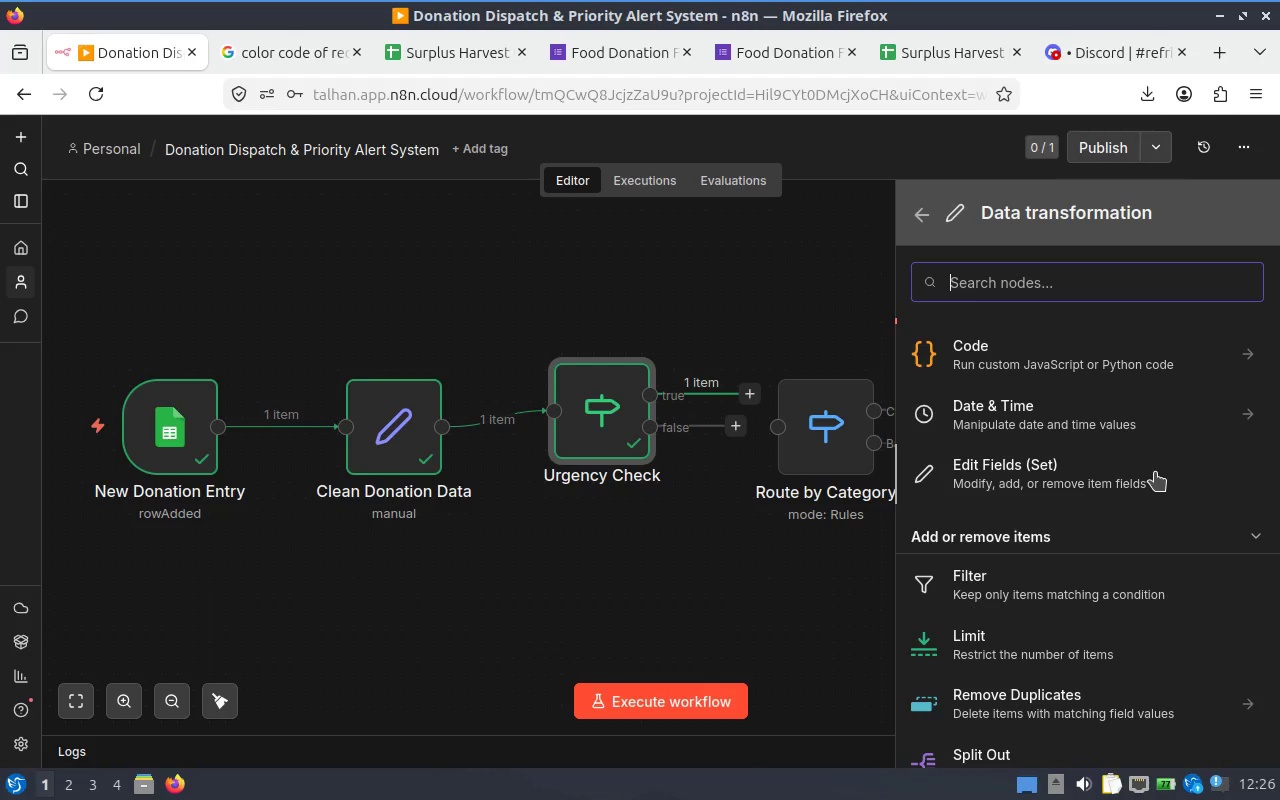 
wait(12.61)
 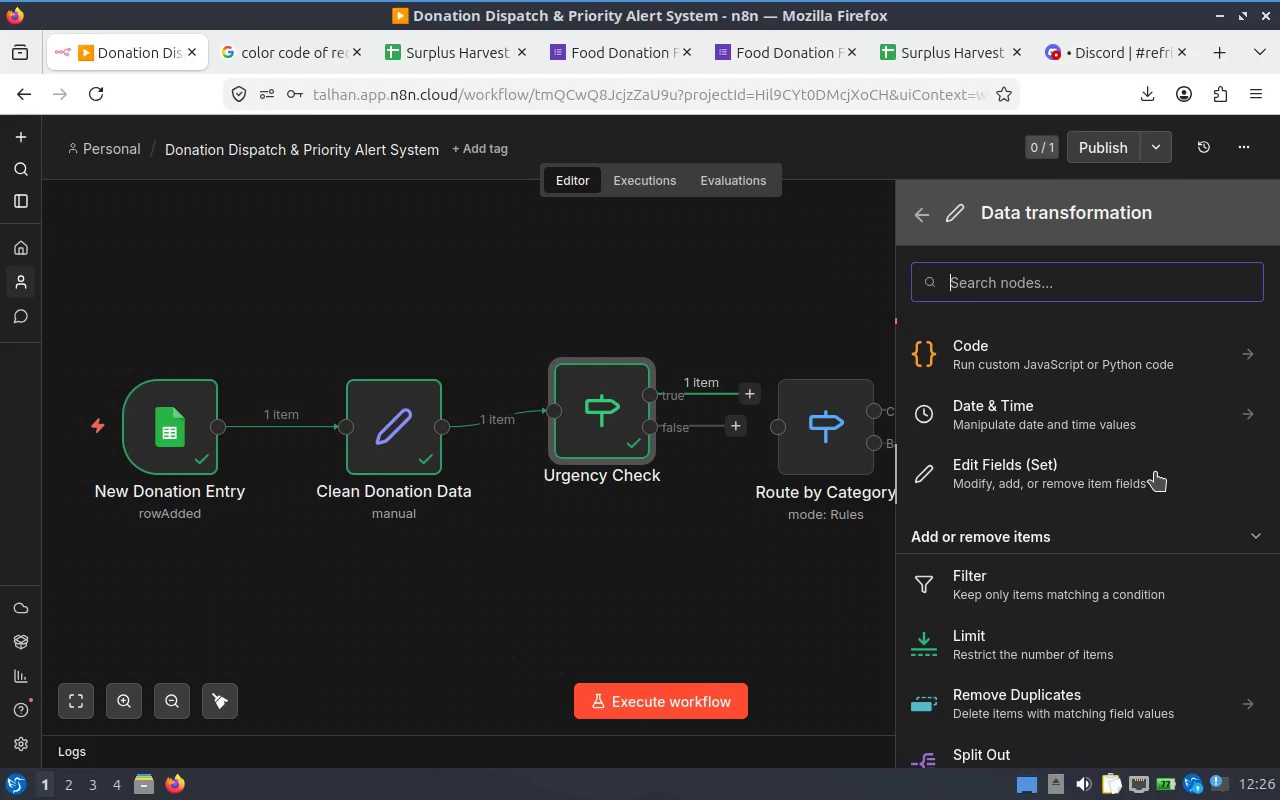 
scroll: coordinate [1127, 452], scroll_direction: down, amount: 4.0
 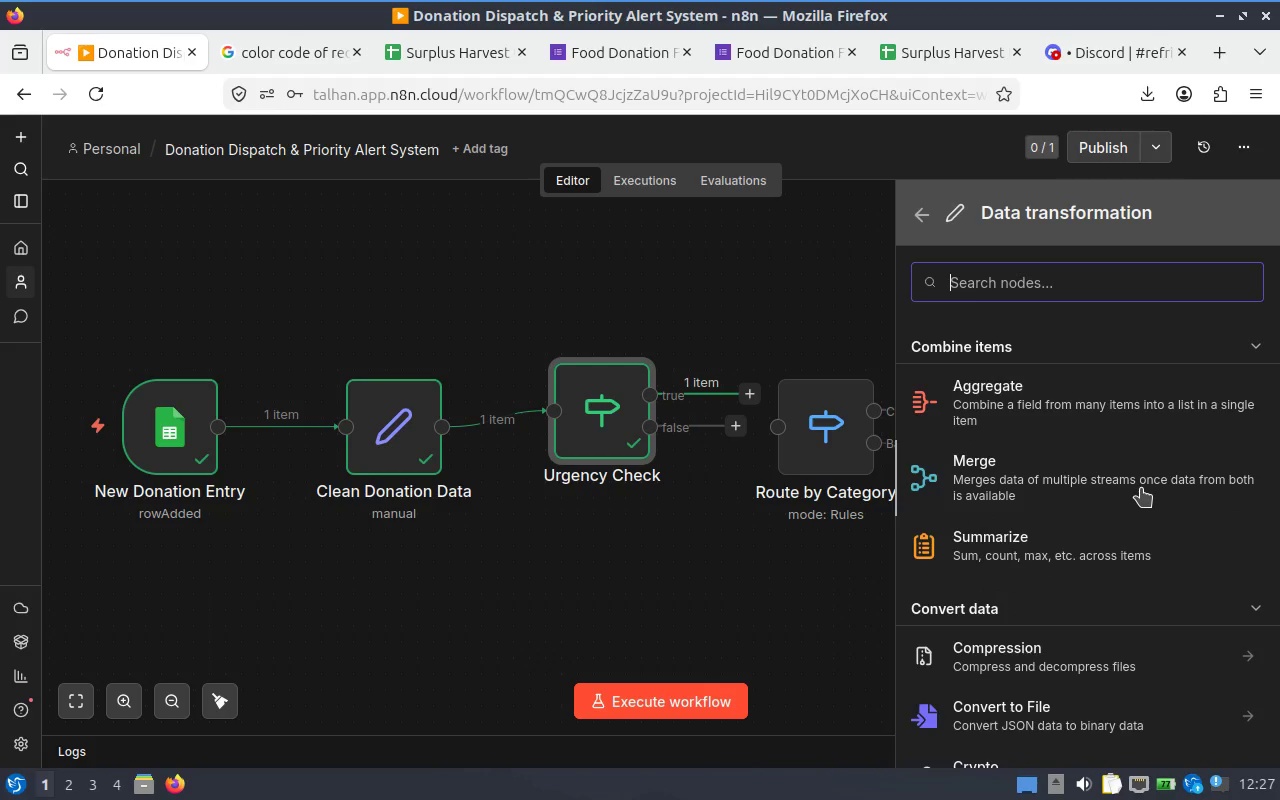 
wait(8.83)
 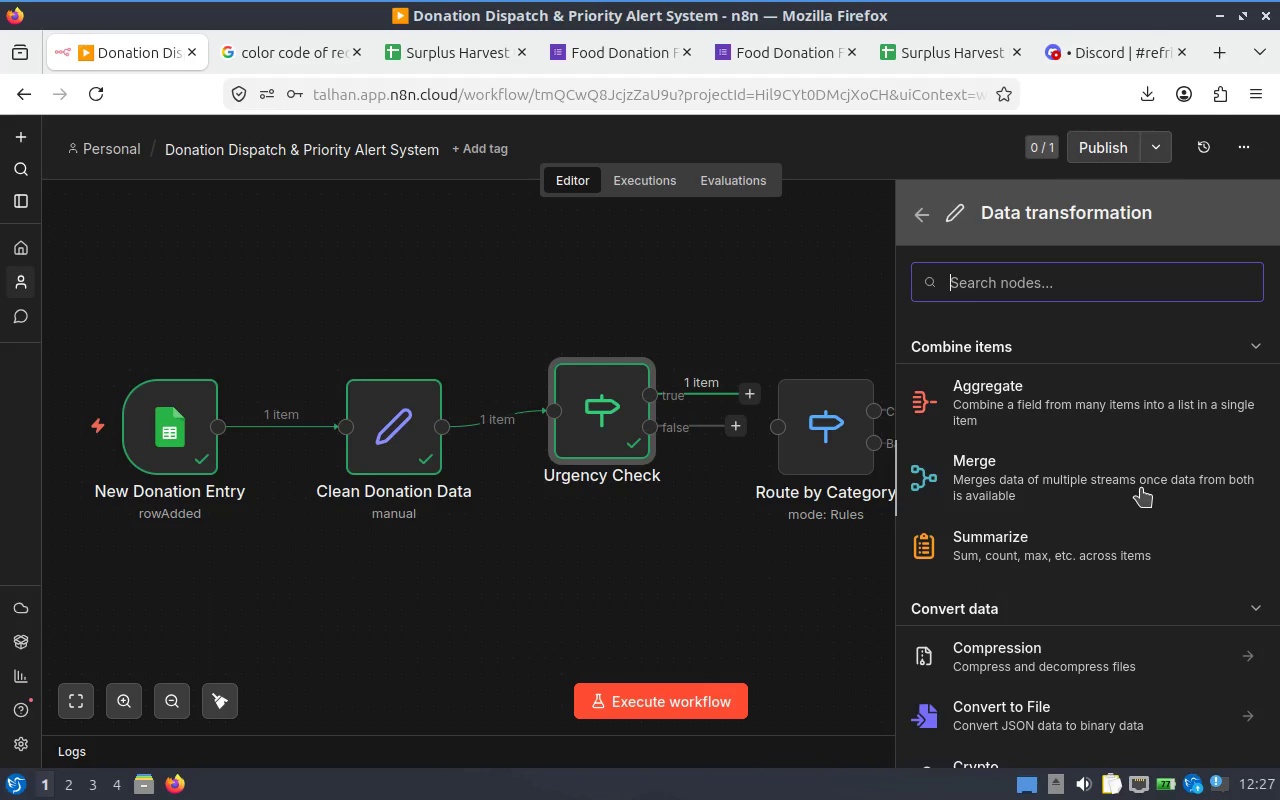 
scroll: coordinate [1145, 501], scroll_direction: down, amount: 1.0
 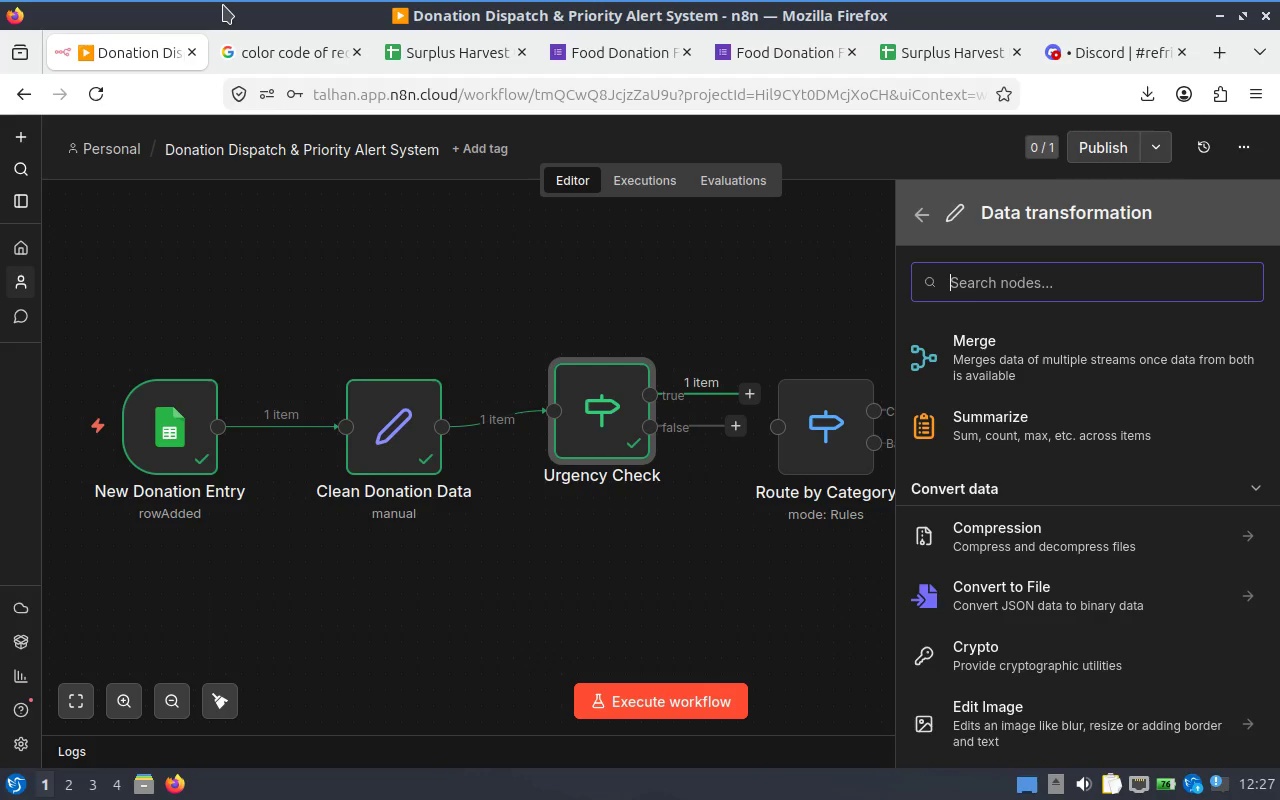 
wait(15.81)
 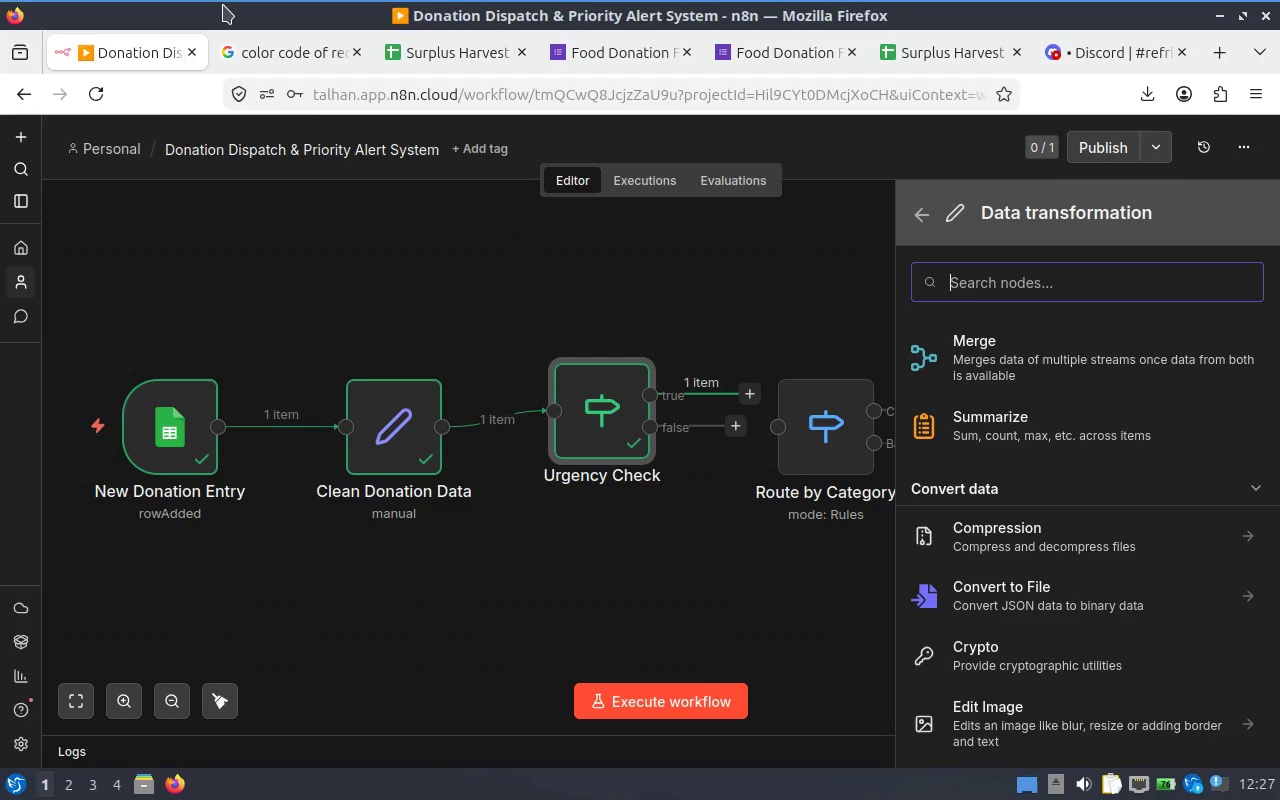 
double_click([618, 405])
 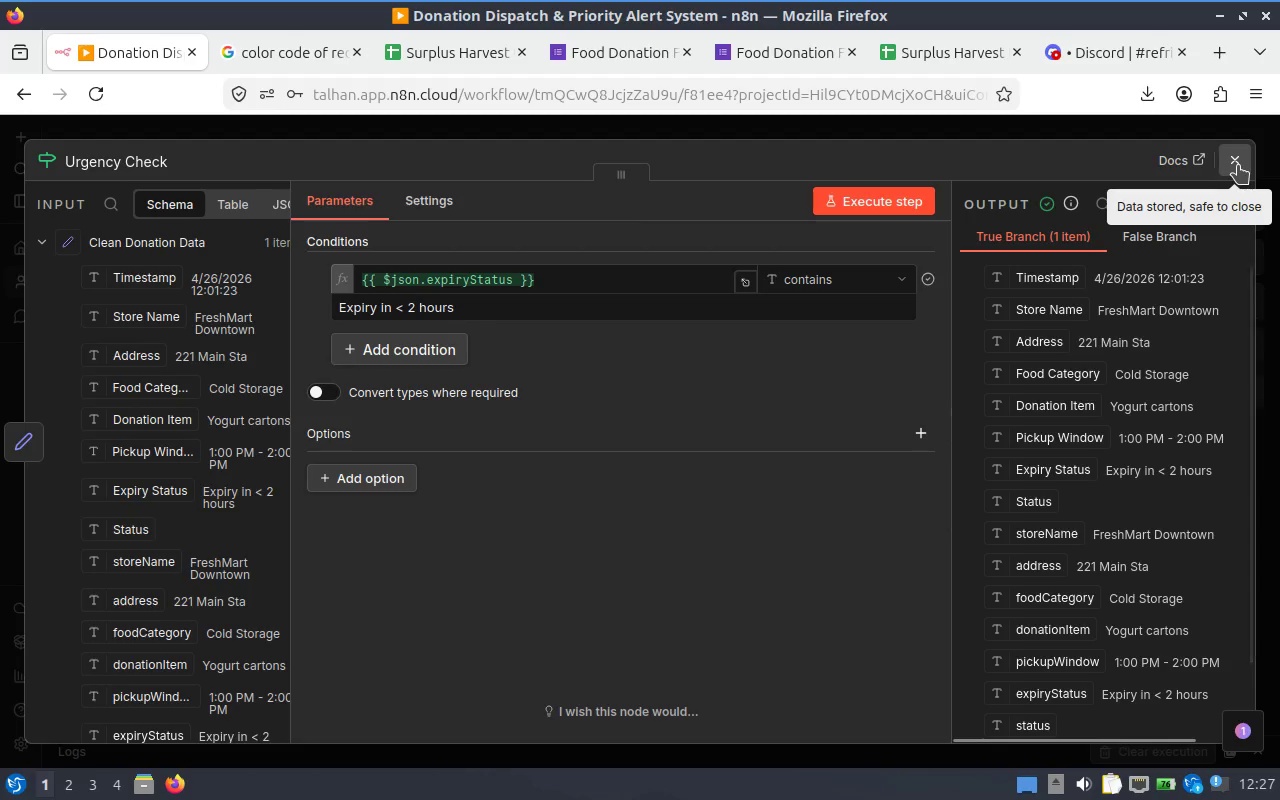 
left_click([1238, 165])
 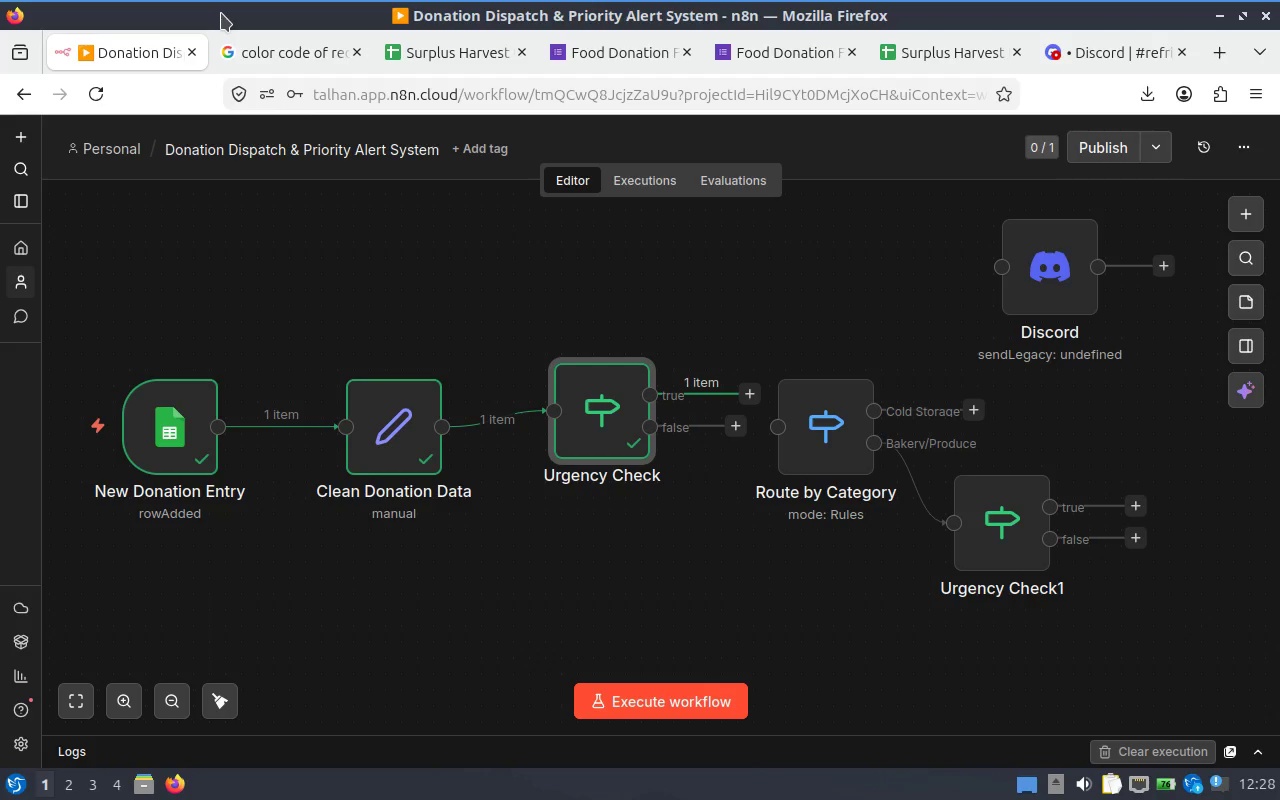 
wait(80.17)
 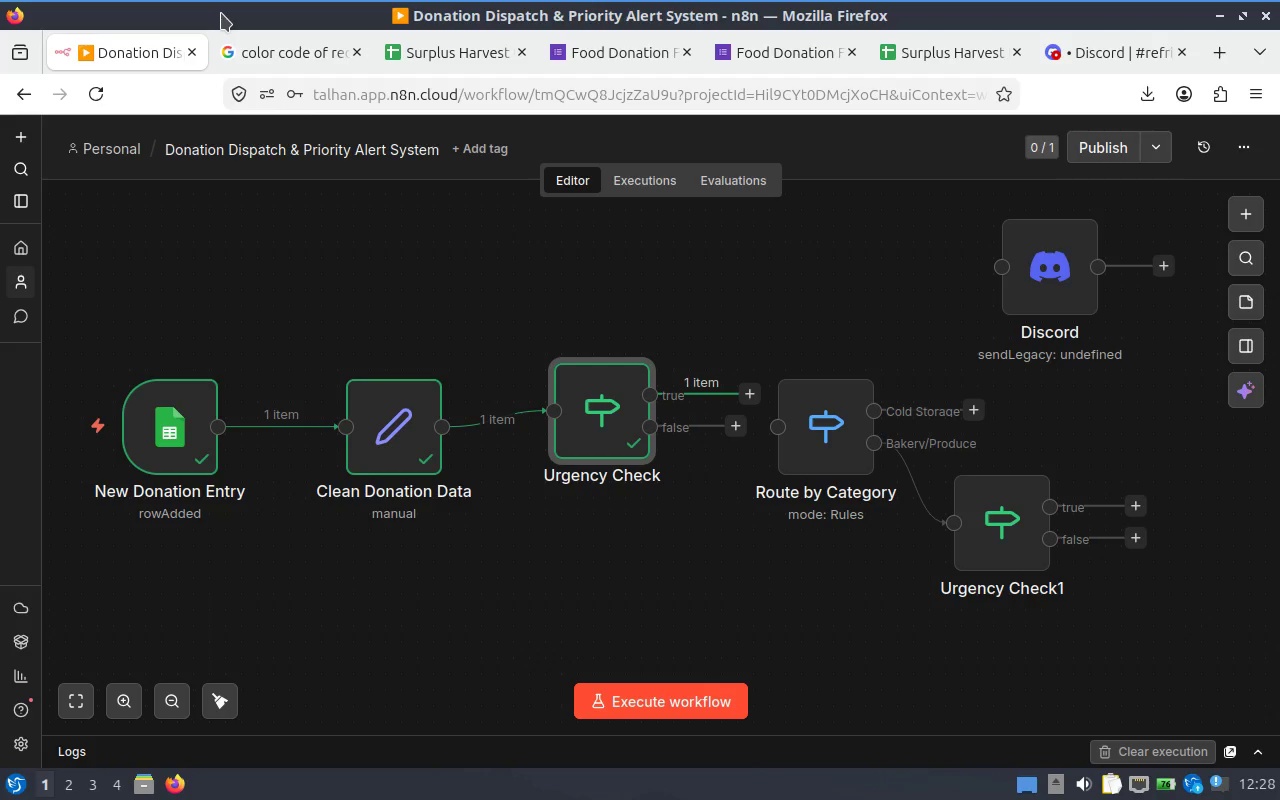 
left_click([1241, 209])
 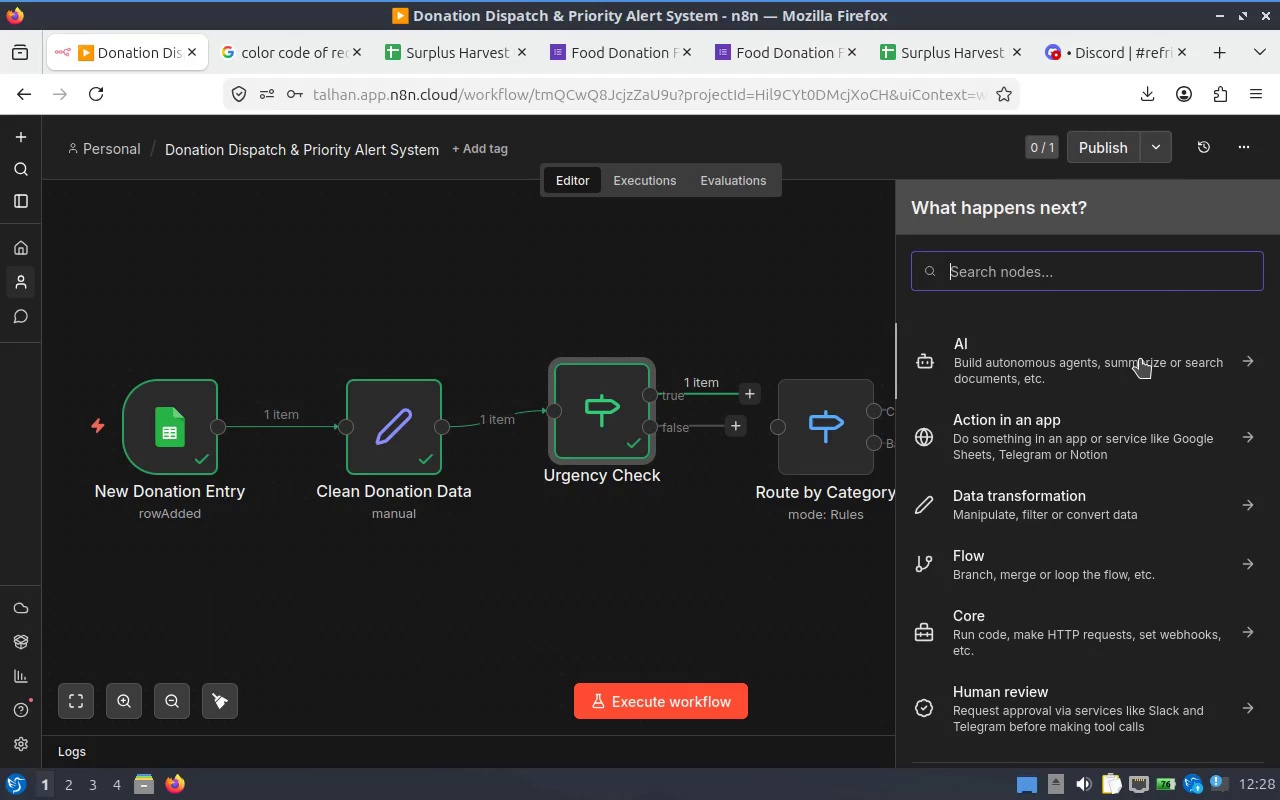 
type(merg)
 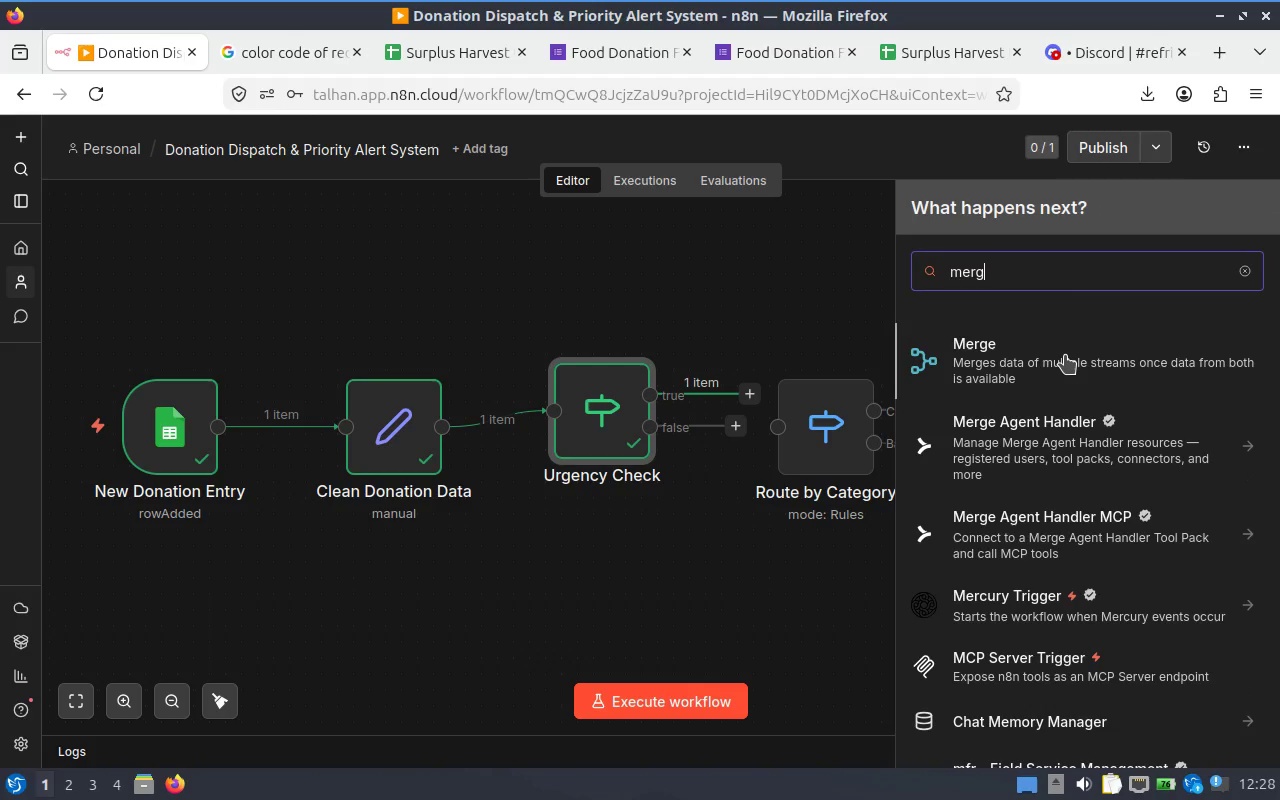 
left_click([1065, 355])
 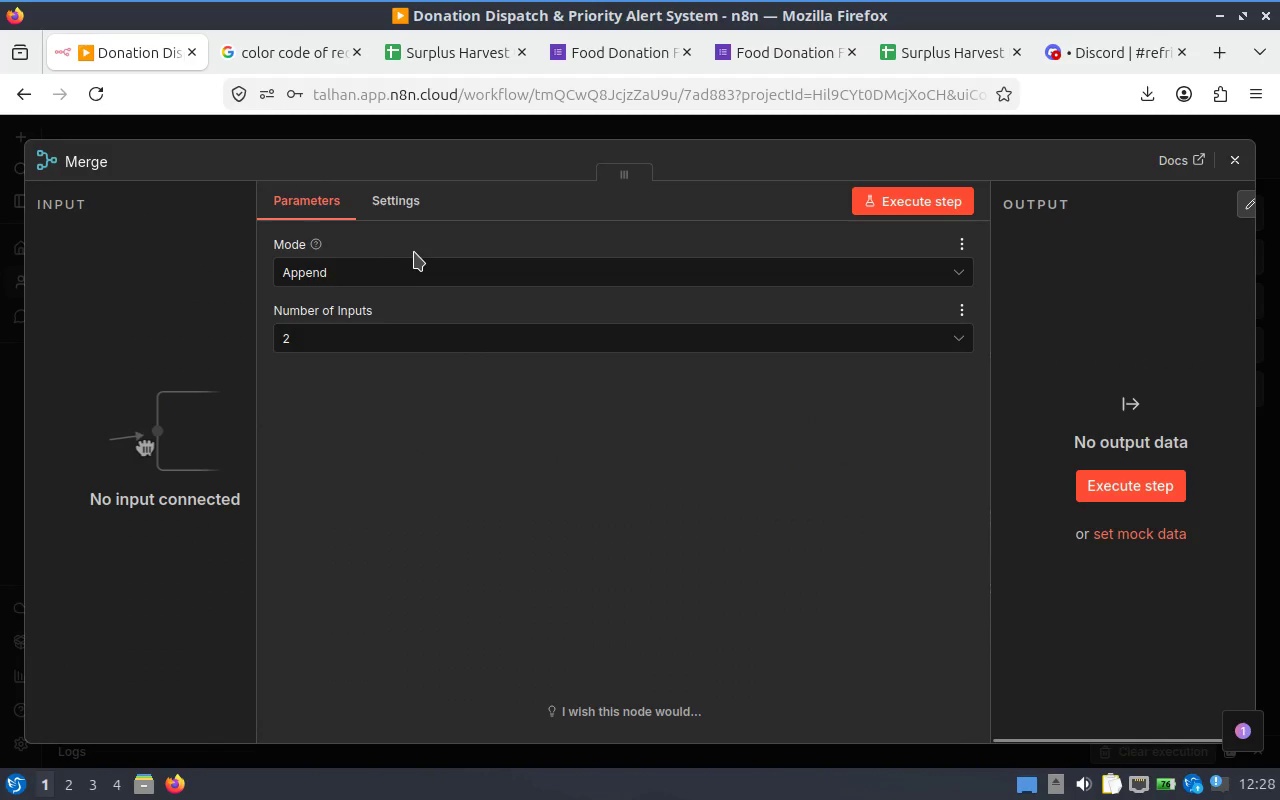 
left_click([460, 276])
 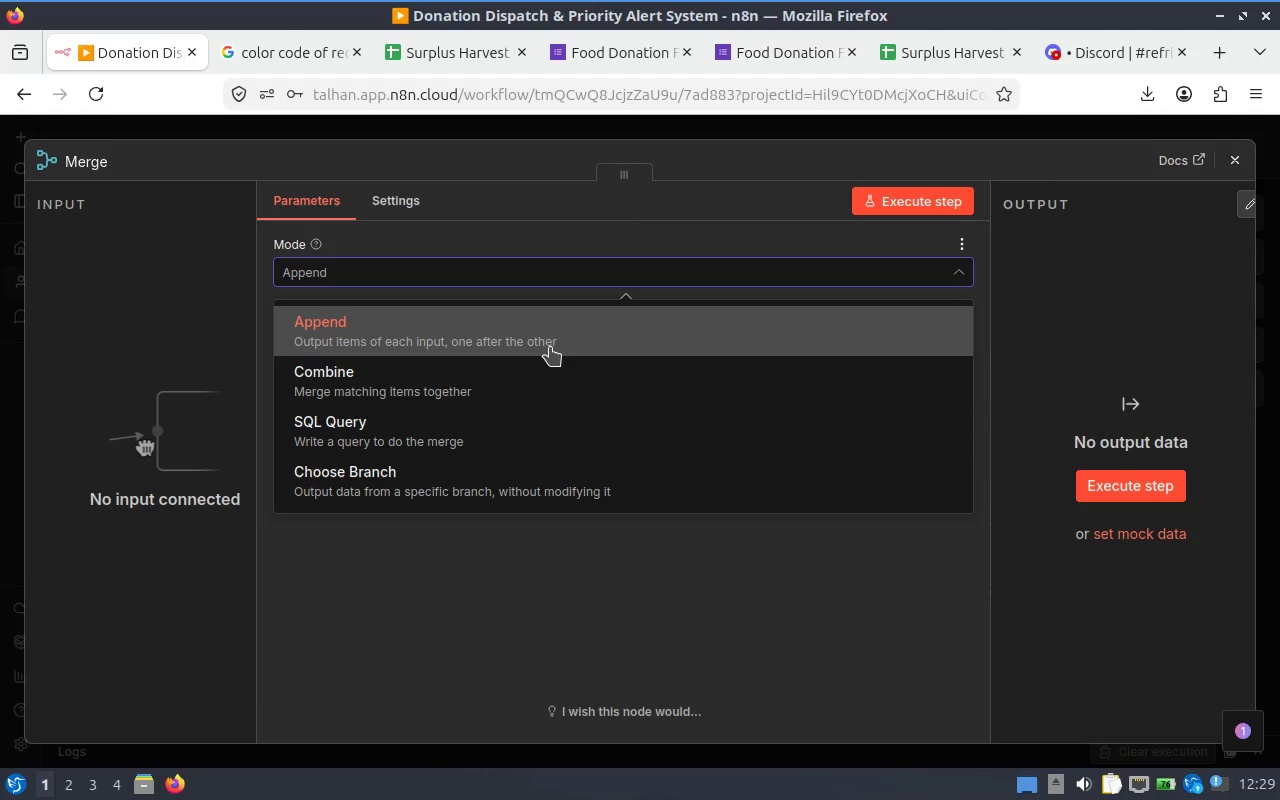 
wait(5.46)
 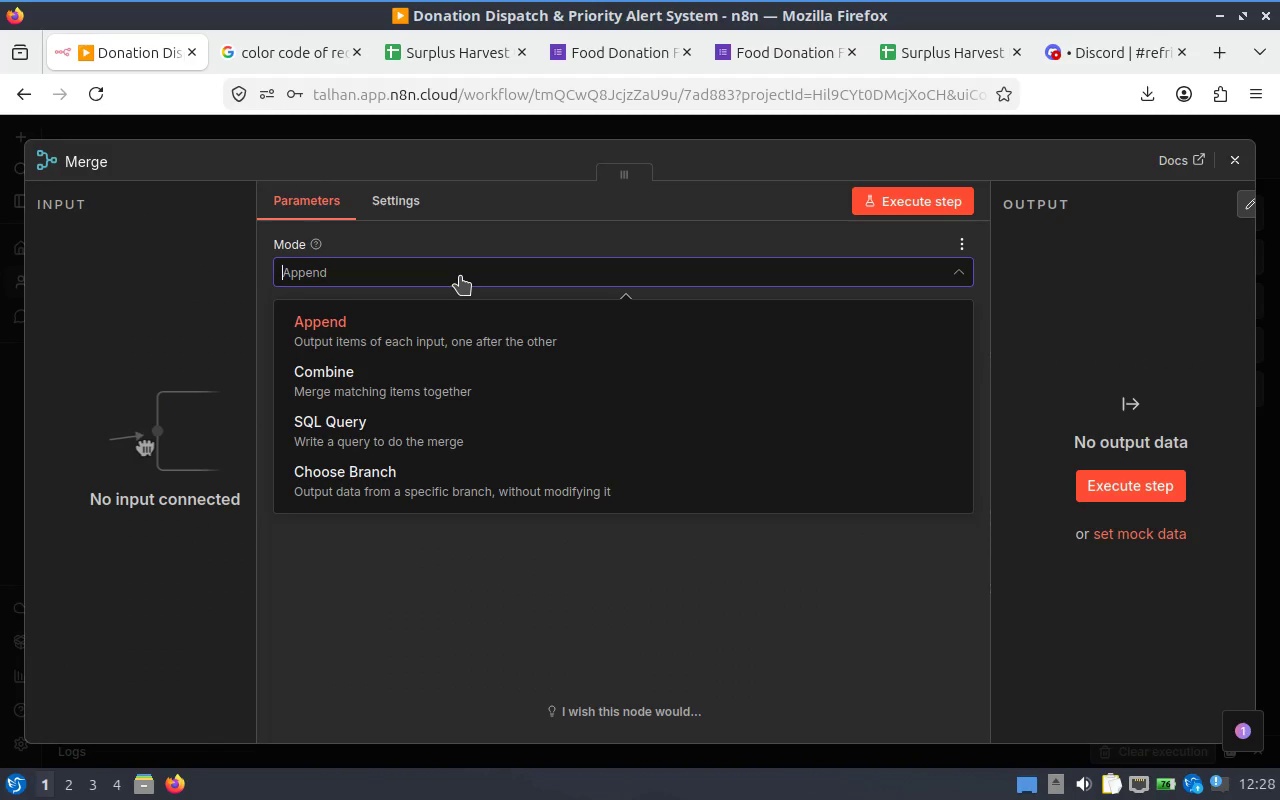 
left_click([565, 362])
 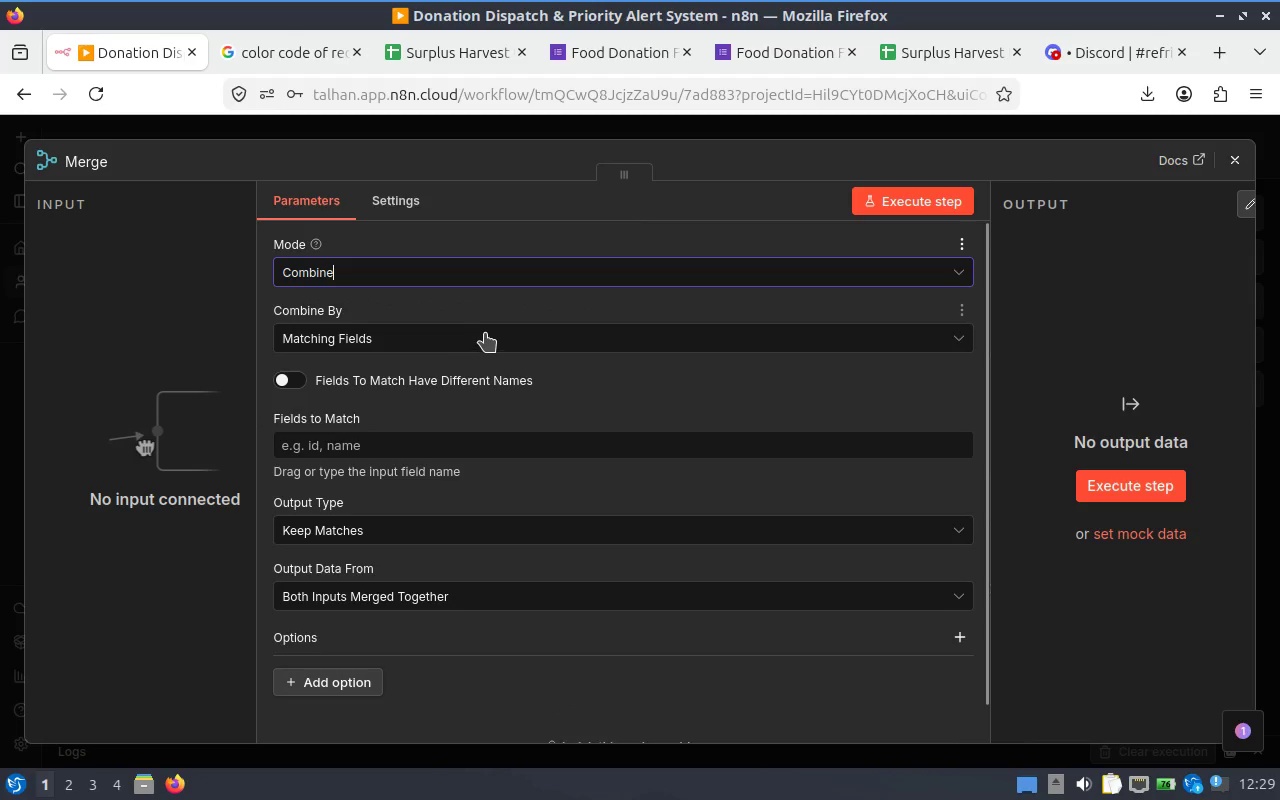 
left_click([451, 344])
 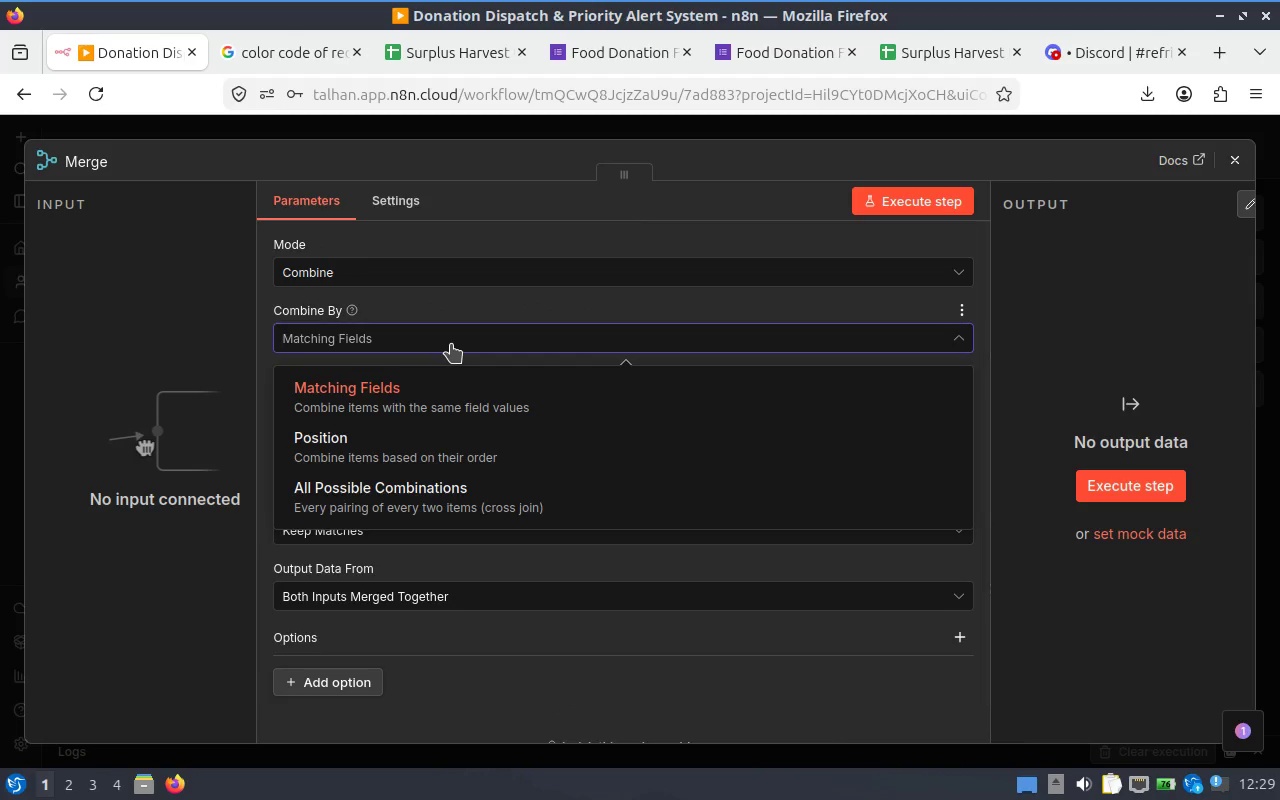 
left_click([451, 344])
 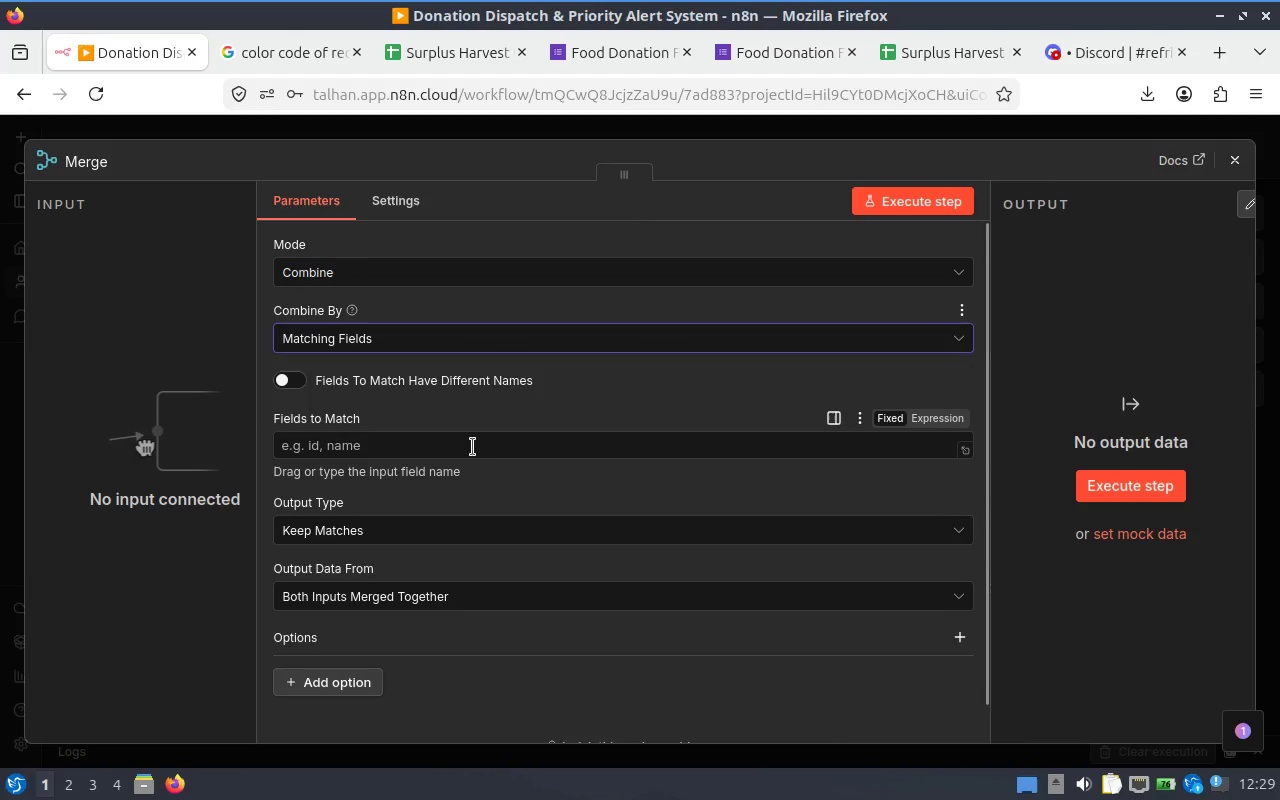 
left_click([472, 447])
 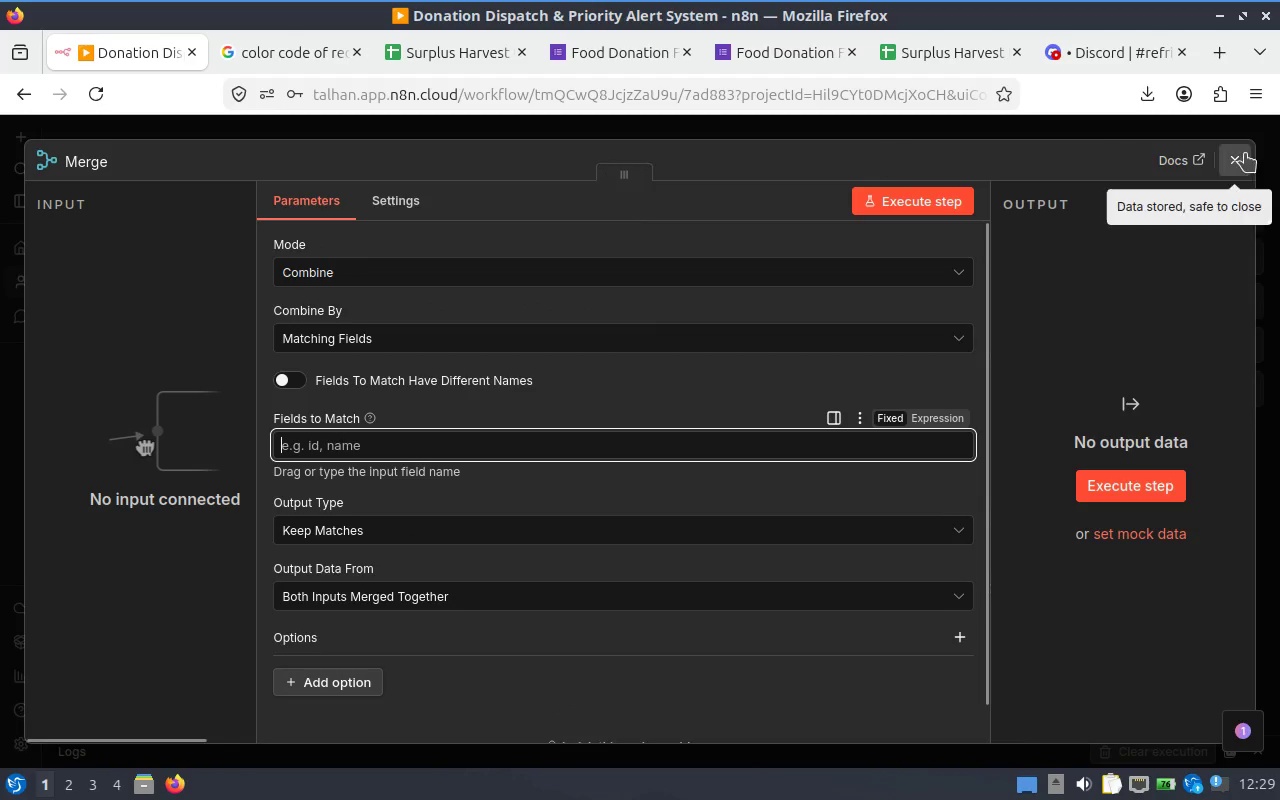 
left_click([1245, 162])
 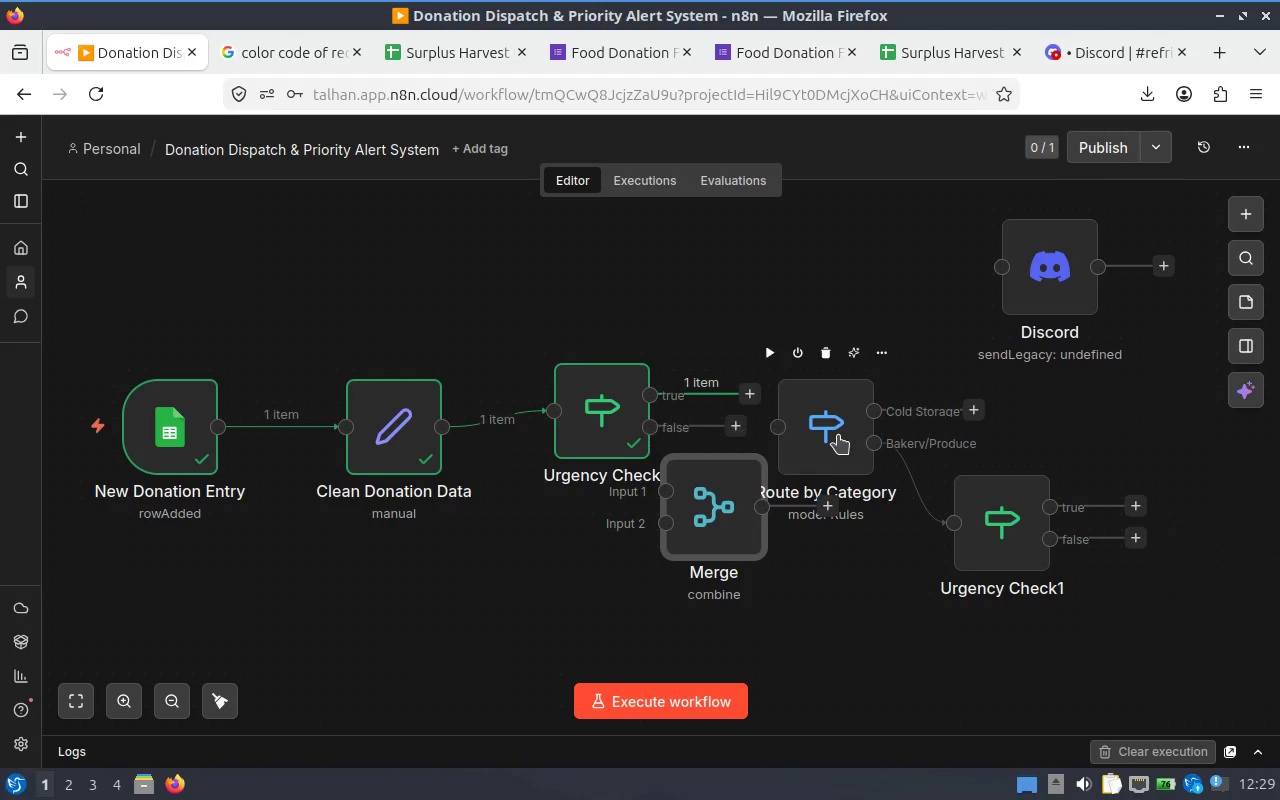 
left_click_drag(start_coordinate=[836, 436], to_coordinate=[951, 478])
 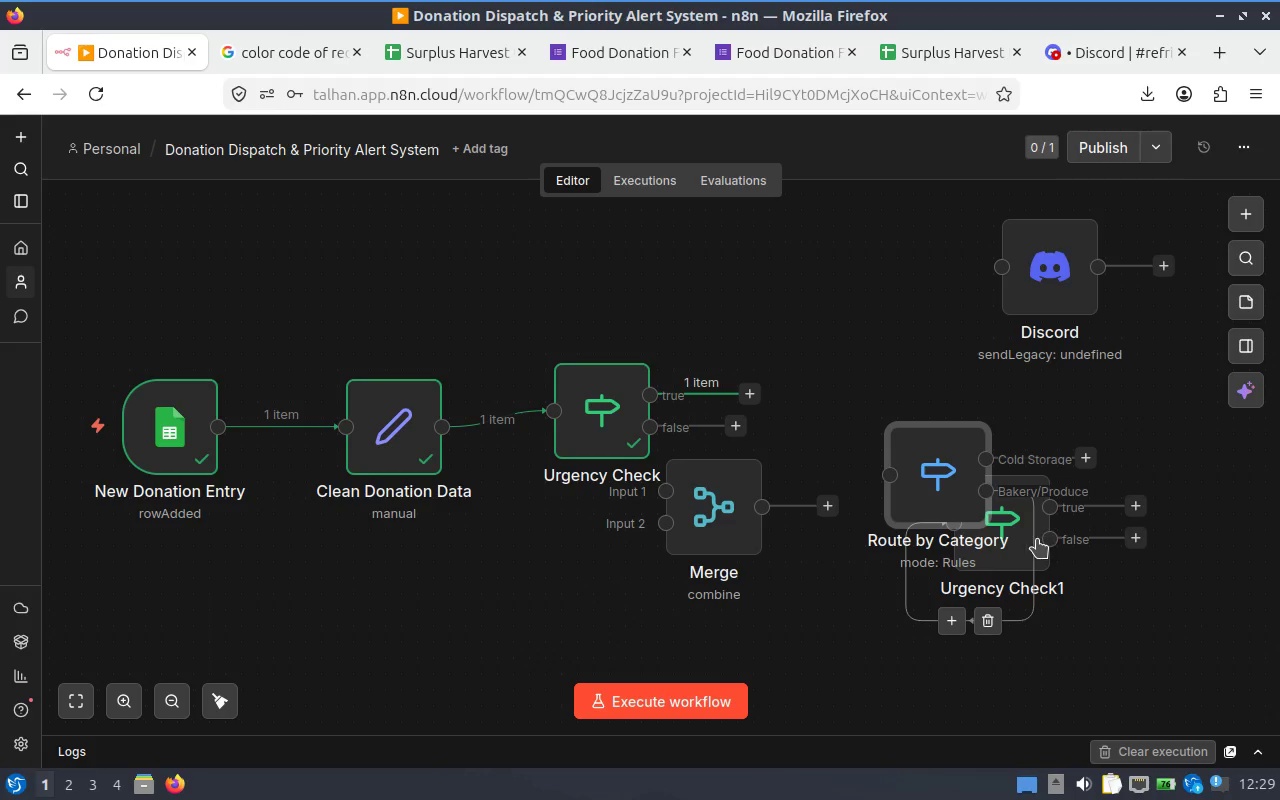 
left_click_drag(start_coordinate=[1011, 556], to_coordinate=[1159, 645])
 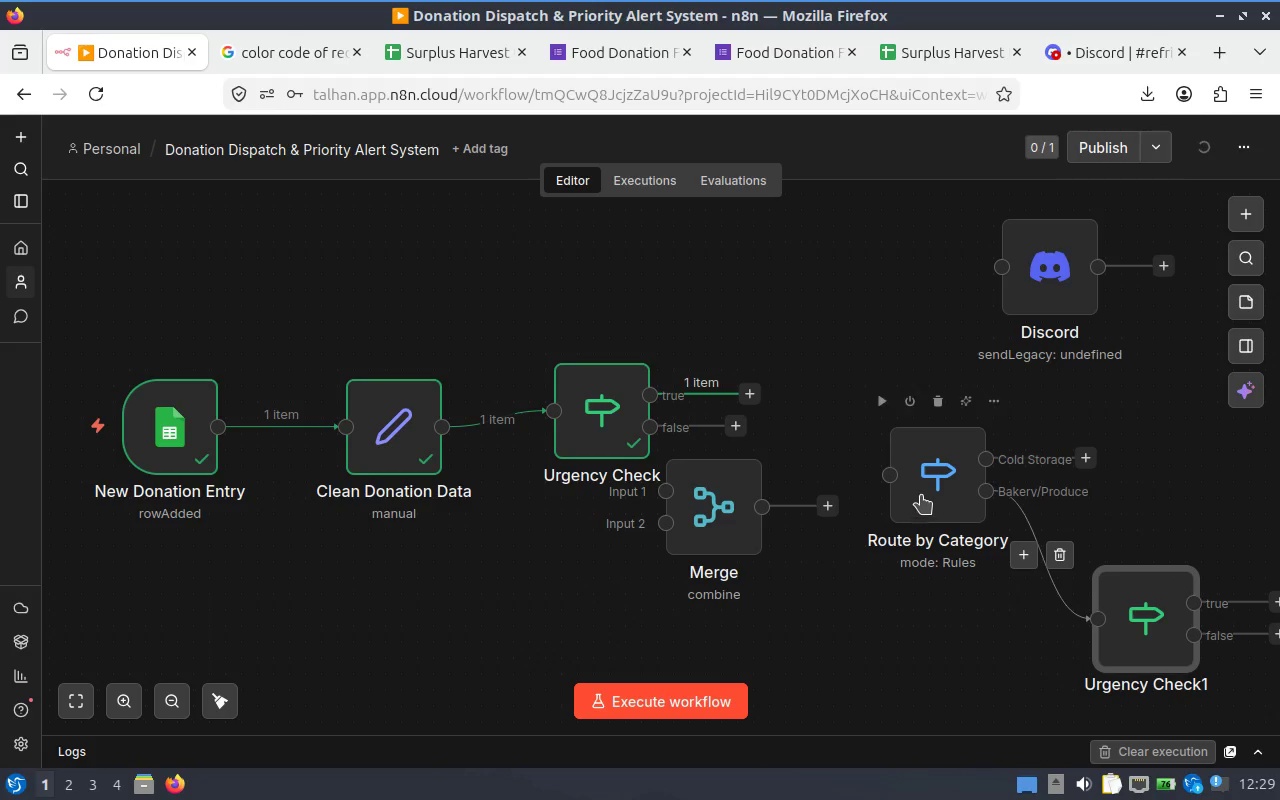 
left_click_drag(start_coordinate=[959, 478], to_coordinate=[1070, 492])
 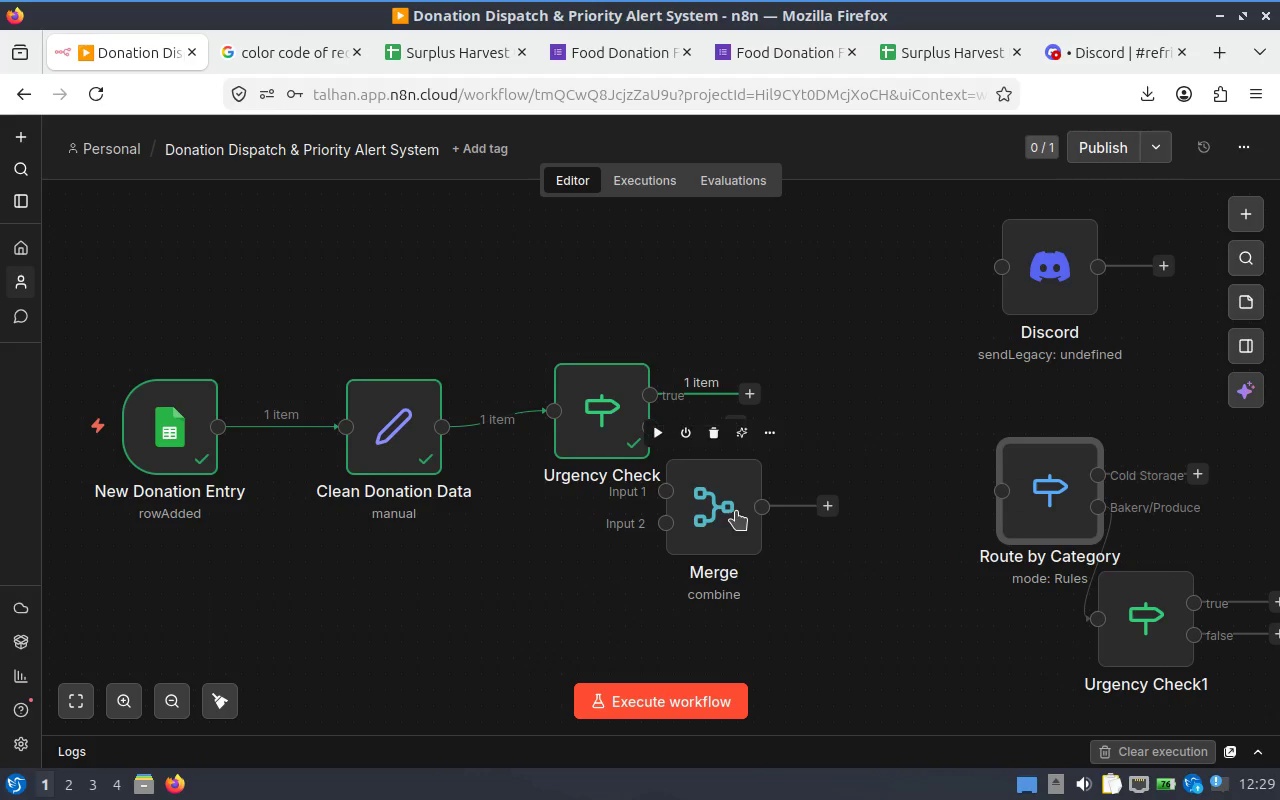 
left_click_drag(start_coordinate=[710, 510], to_coordinate=[880, 469])
 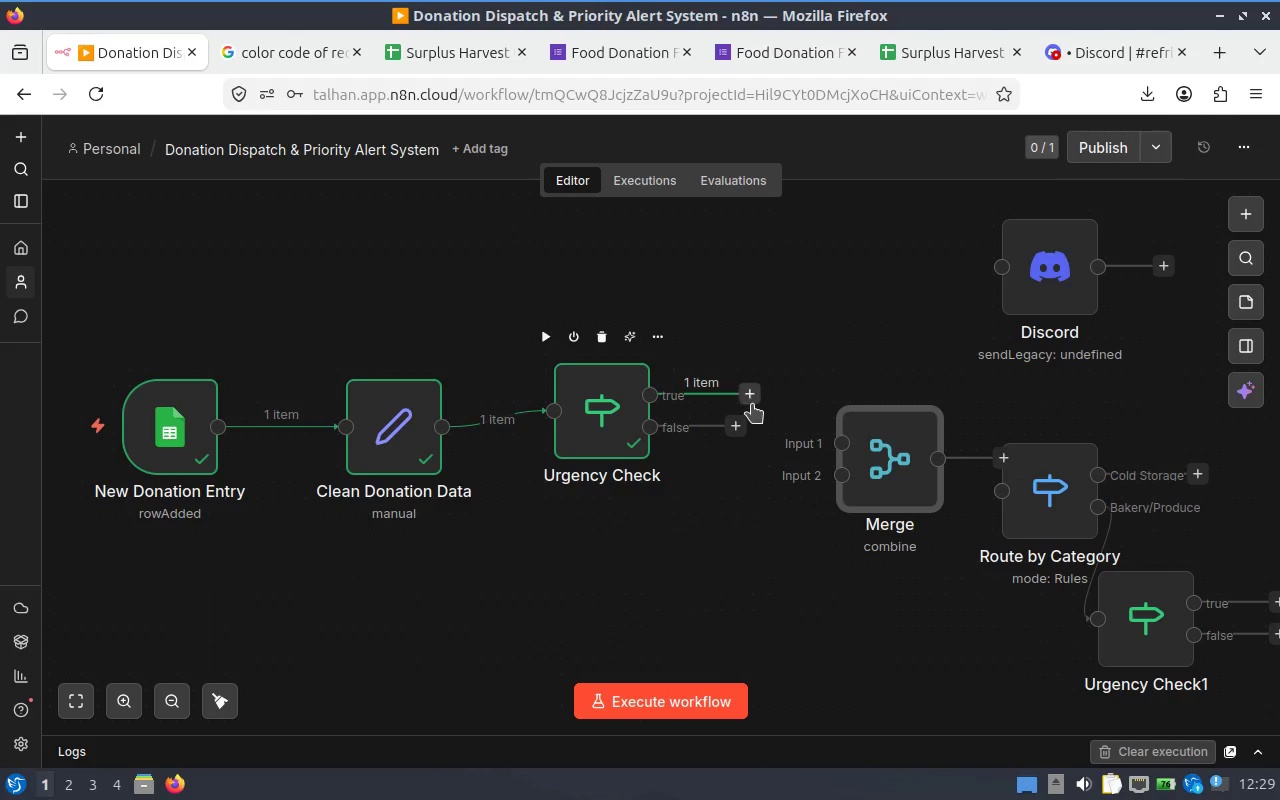 
left_click_drag(start_coordinate=[753, 399], to_coordinate=[835, 436])
 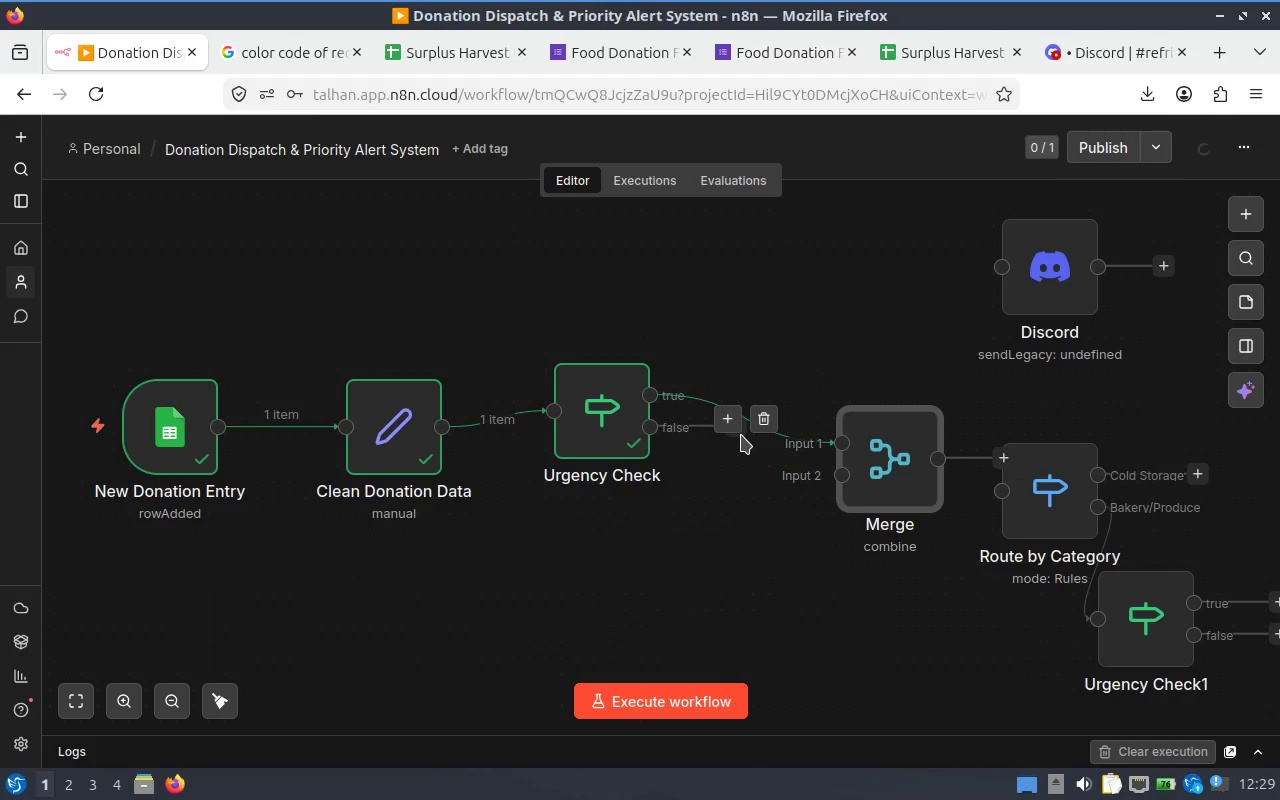 
left_click_drag(start_coordinate=[615, 434], to_coordinate=[570, 445])
 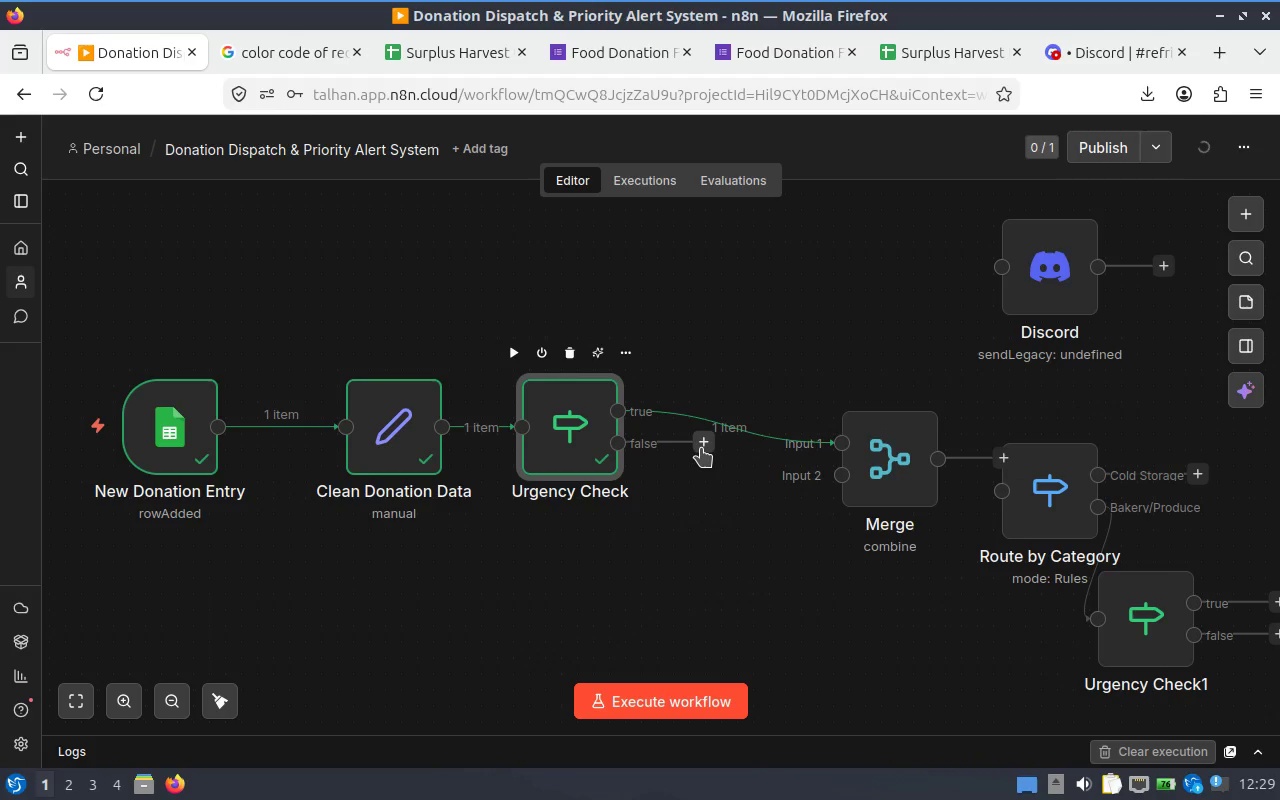 
left_click_drag(start_coordinate=[701, 448], to_coordinate=[842, 487])
 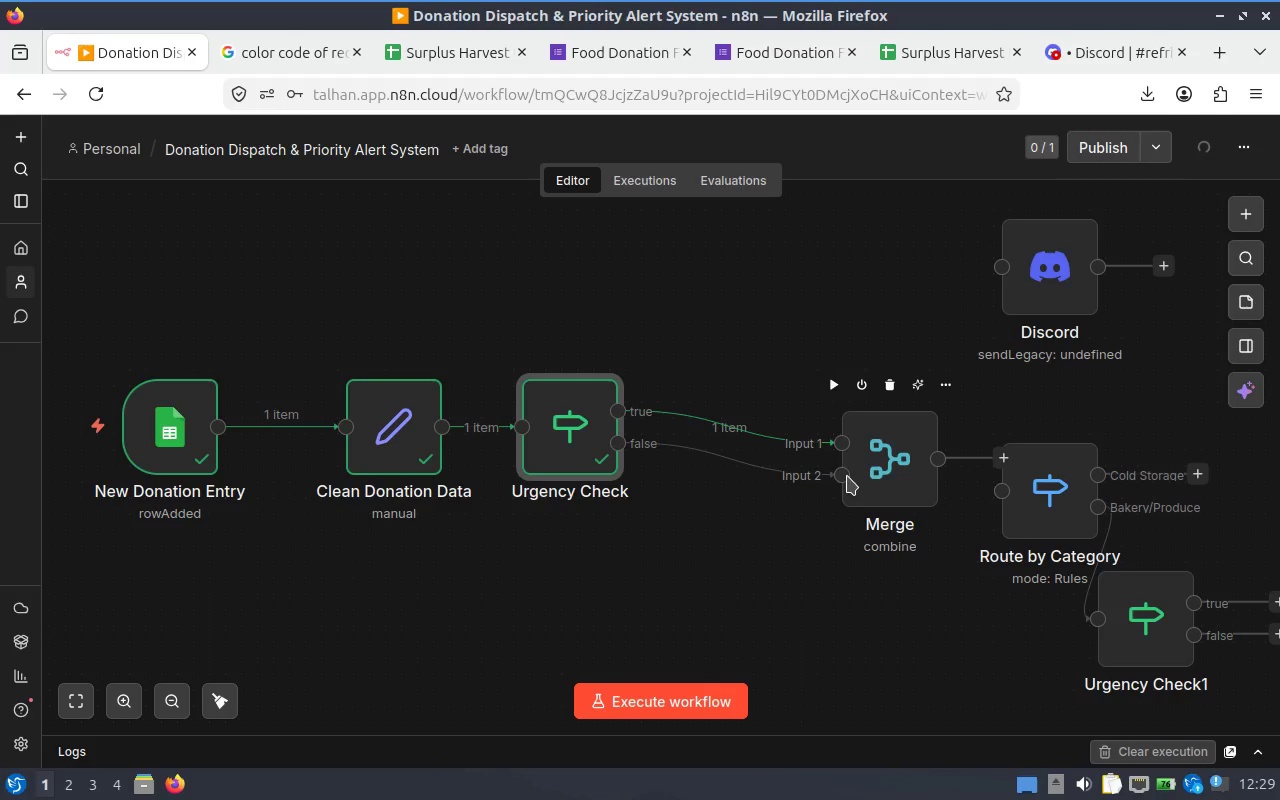 
double_click([878, 470])
 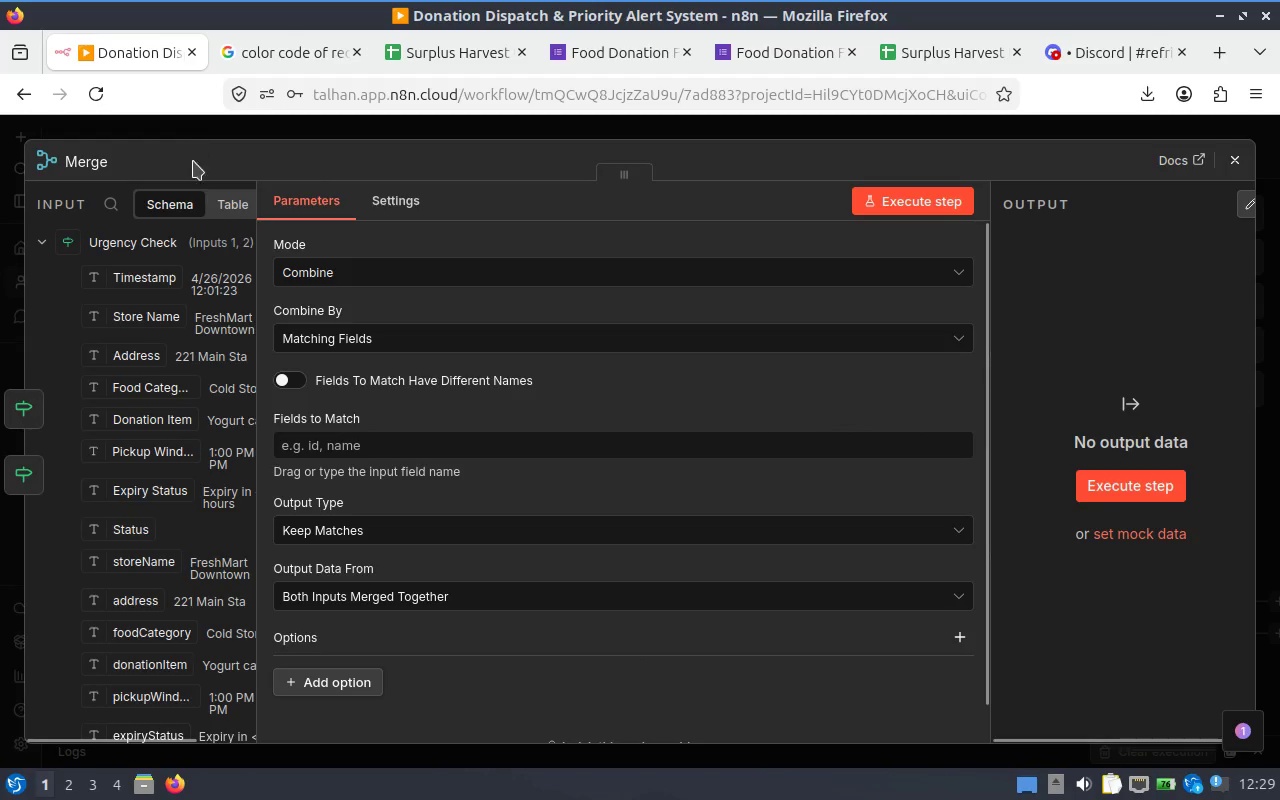 
scroll: coordinate [180, 354], scroll_direction: up, amount: 4.0
 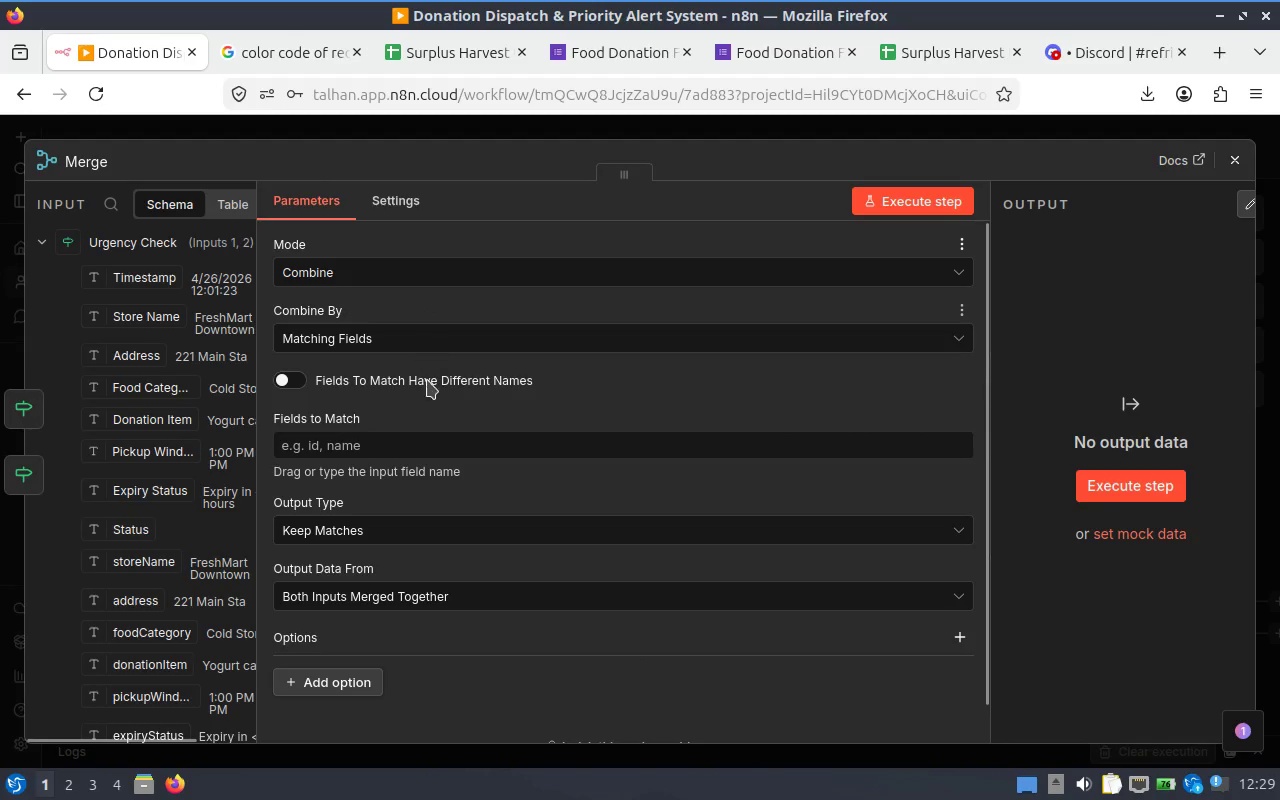 
mouse_move([461, 455])
 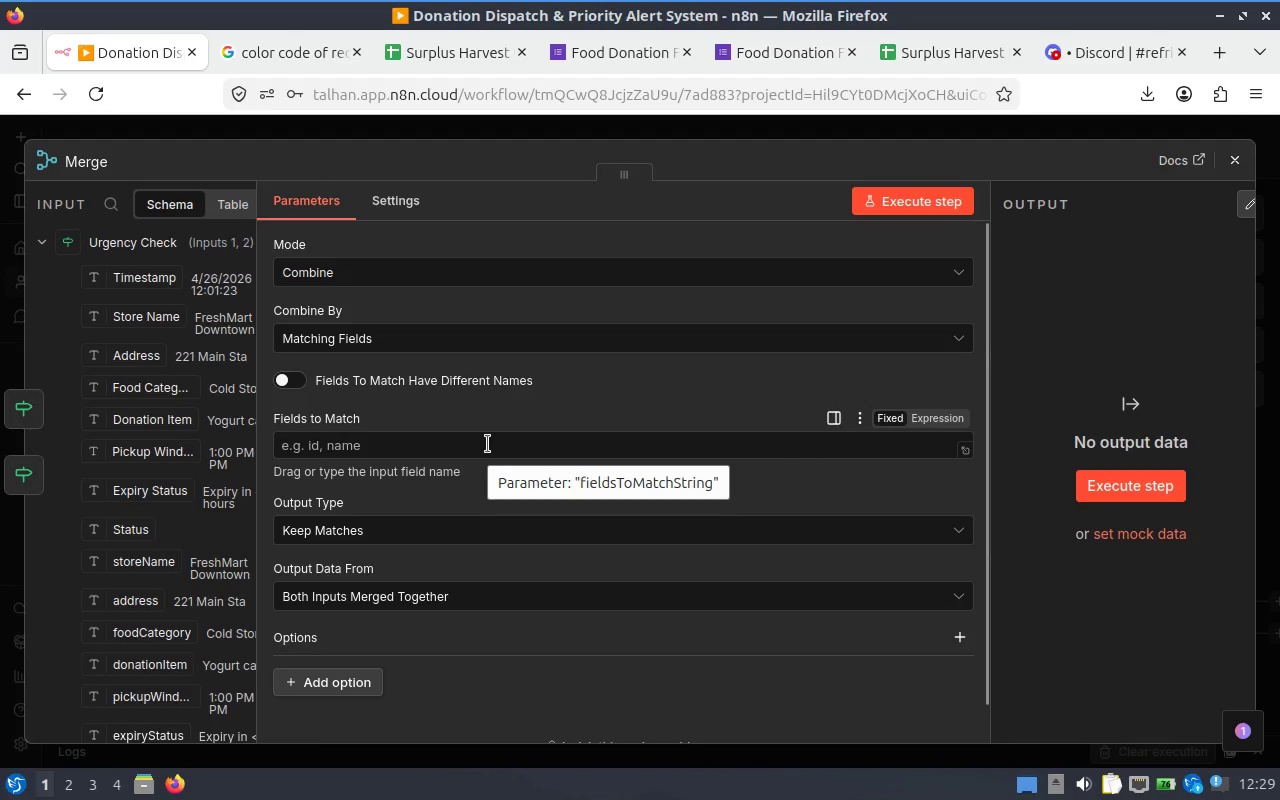 
left_click([487, 444])
 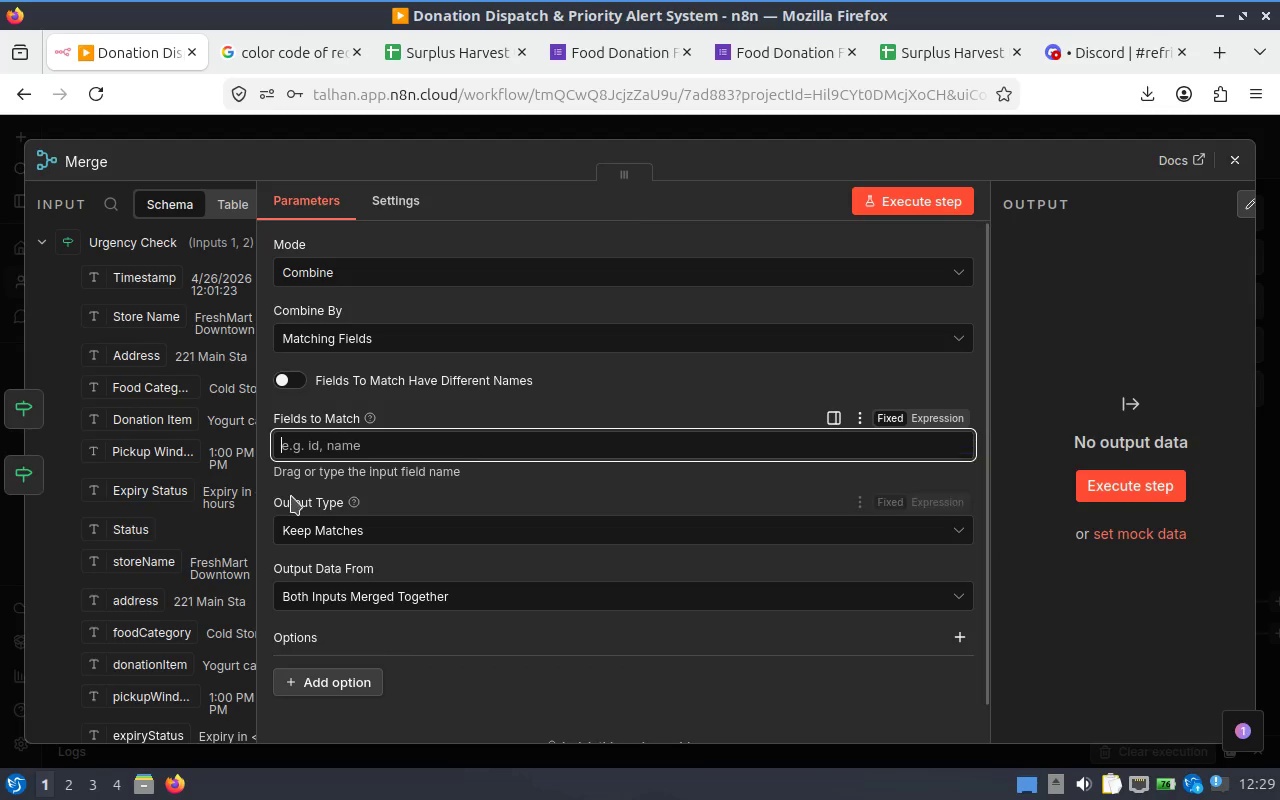 
scroll: coordinate [471, 544], scroll_direction: down, amount: 2.0
 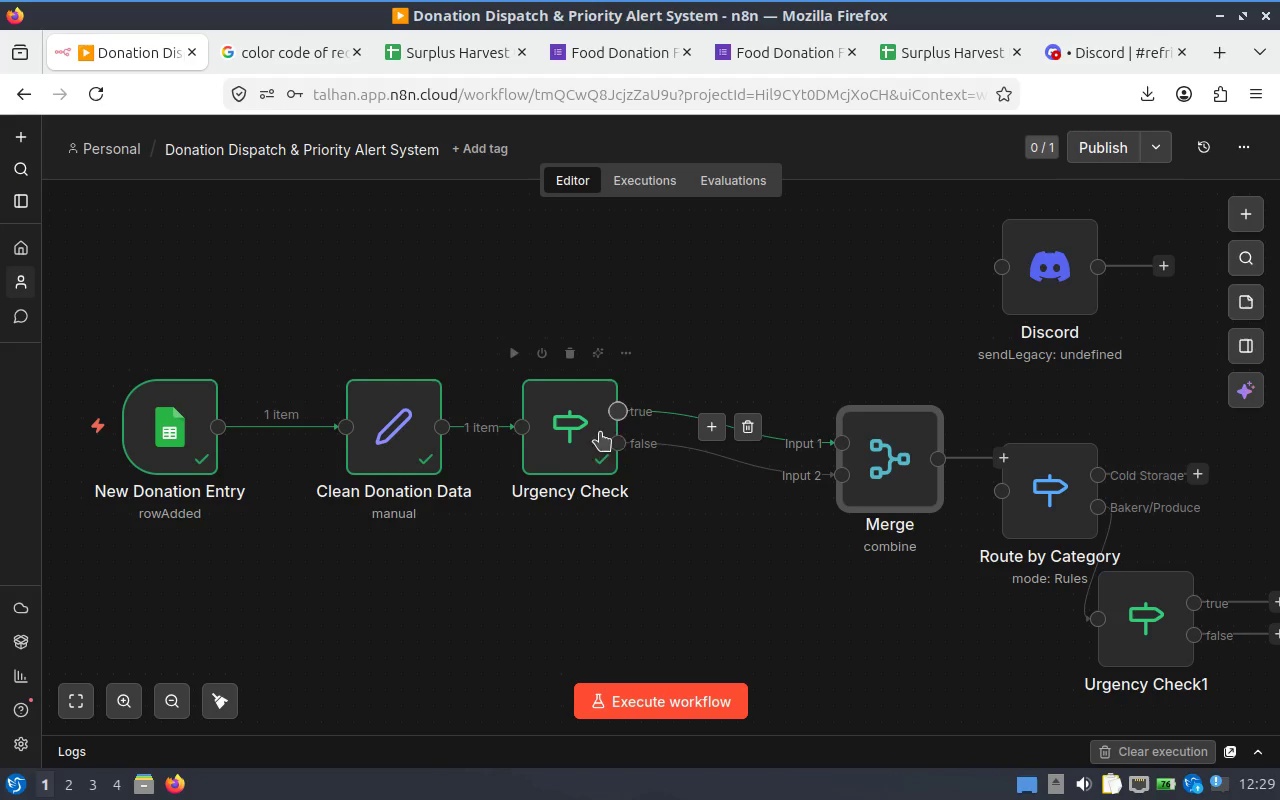 
double_click([541, 446])
 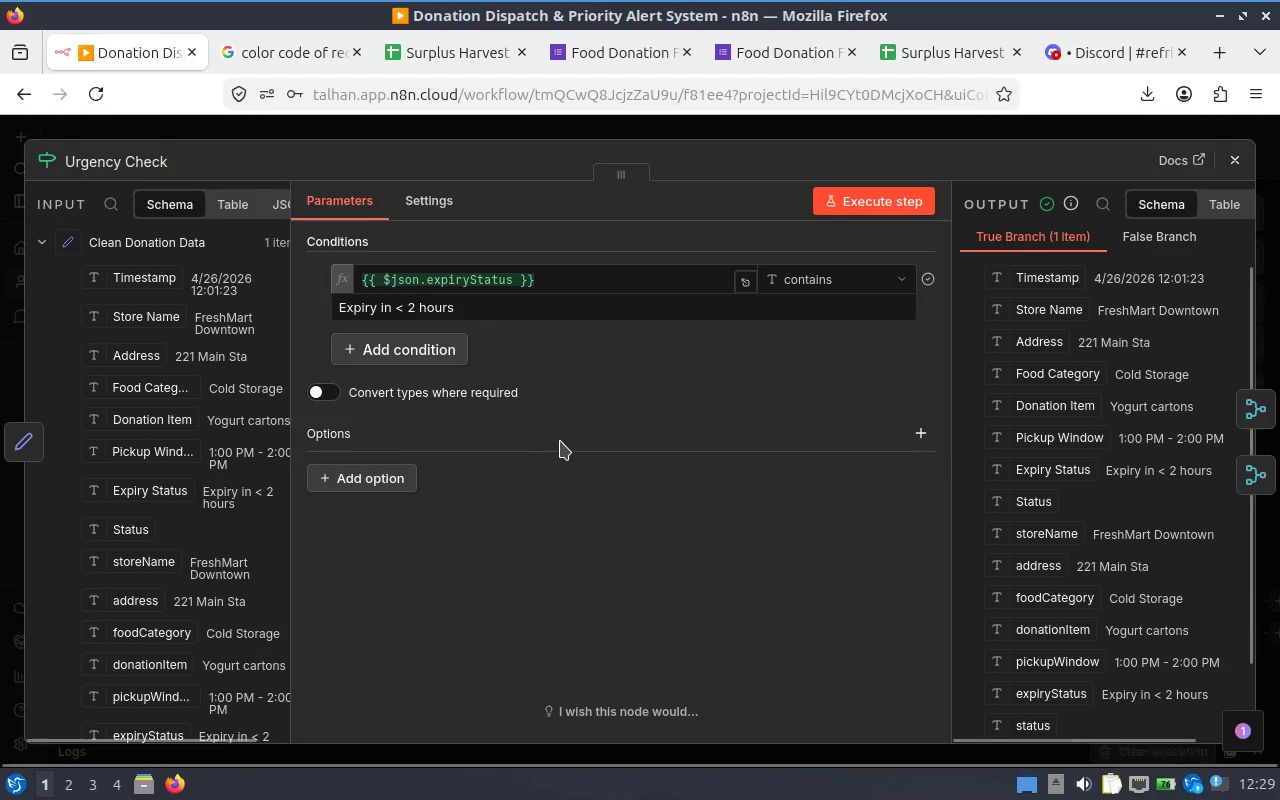 
scroll: coordinate [560, 439], scroll_direction: down, amount: 1.0
 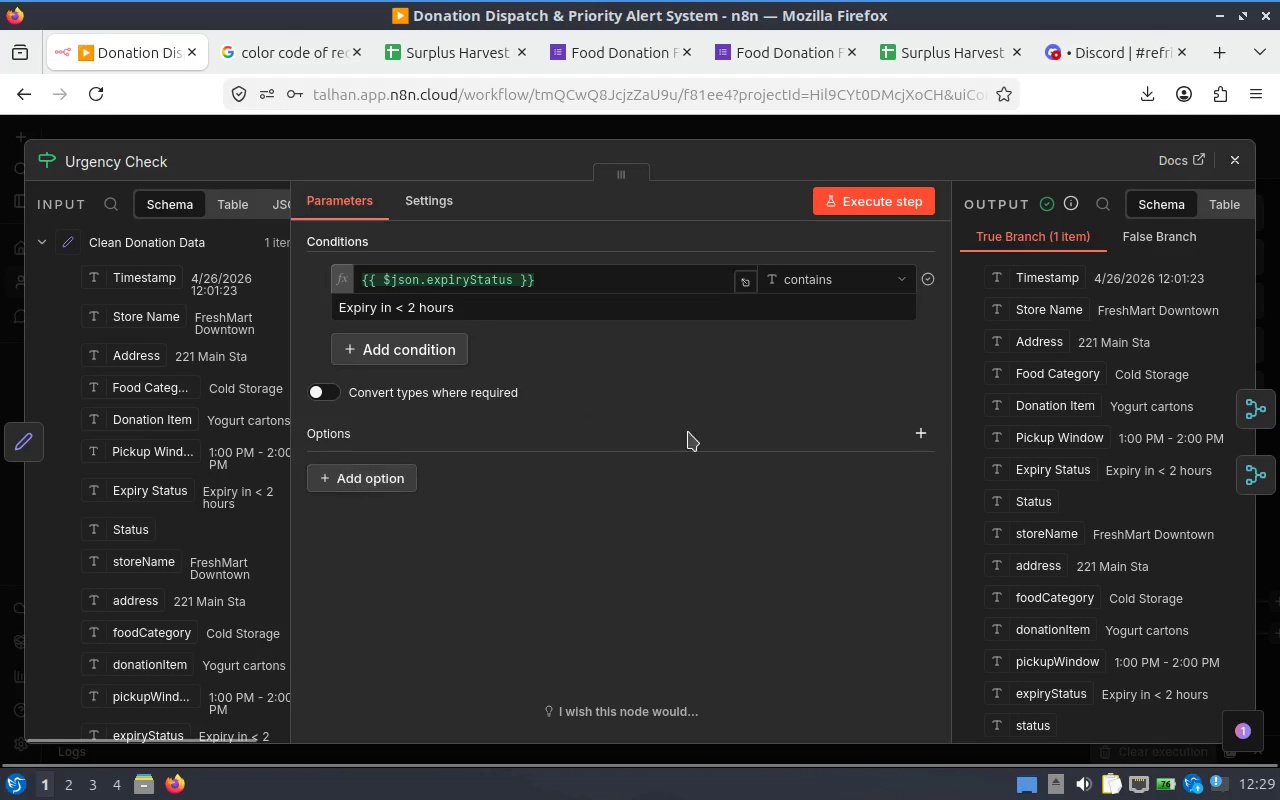 
left_click([930, 442])
 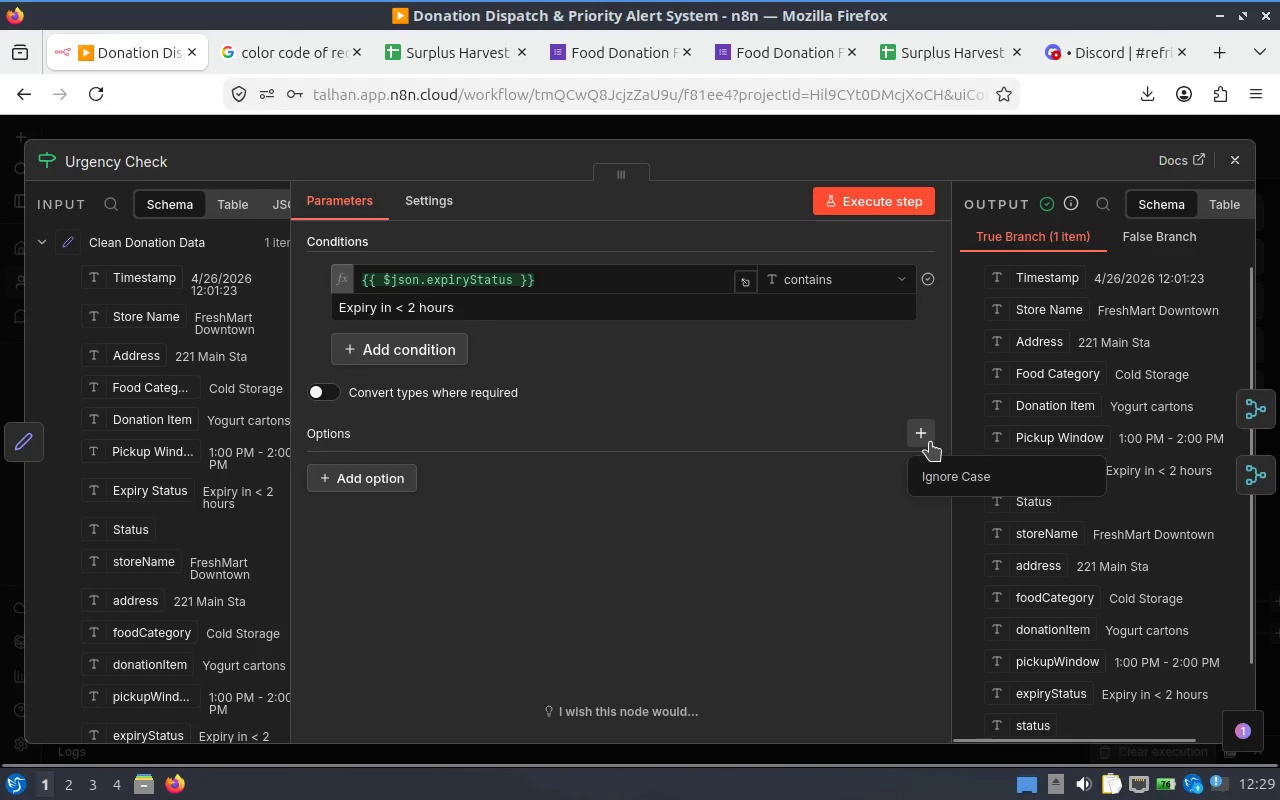 
left_click([930, 442])
 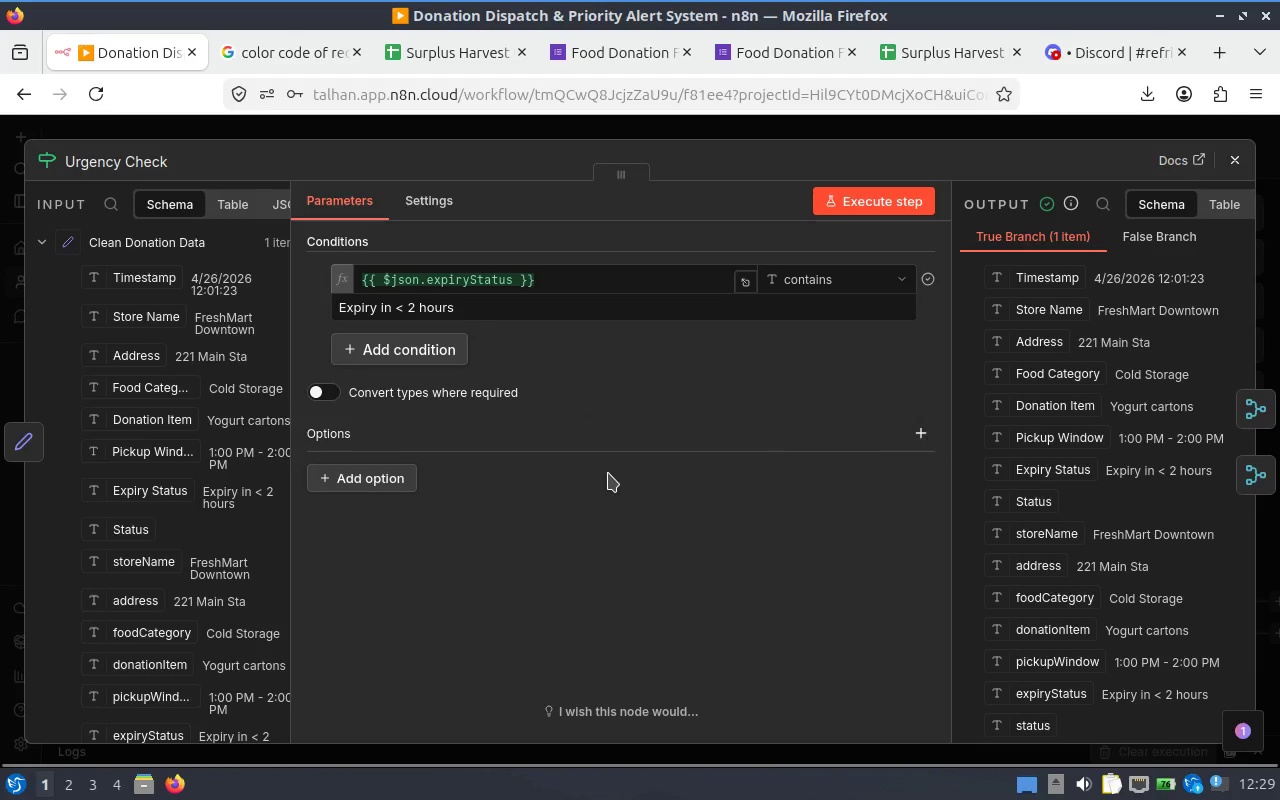 
scroll: coordinate [583, 456], scroll_direction: up, amount: 1.0
 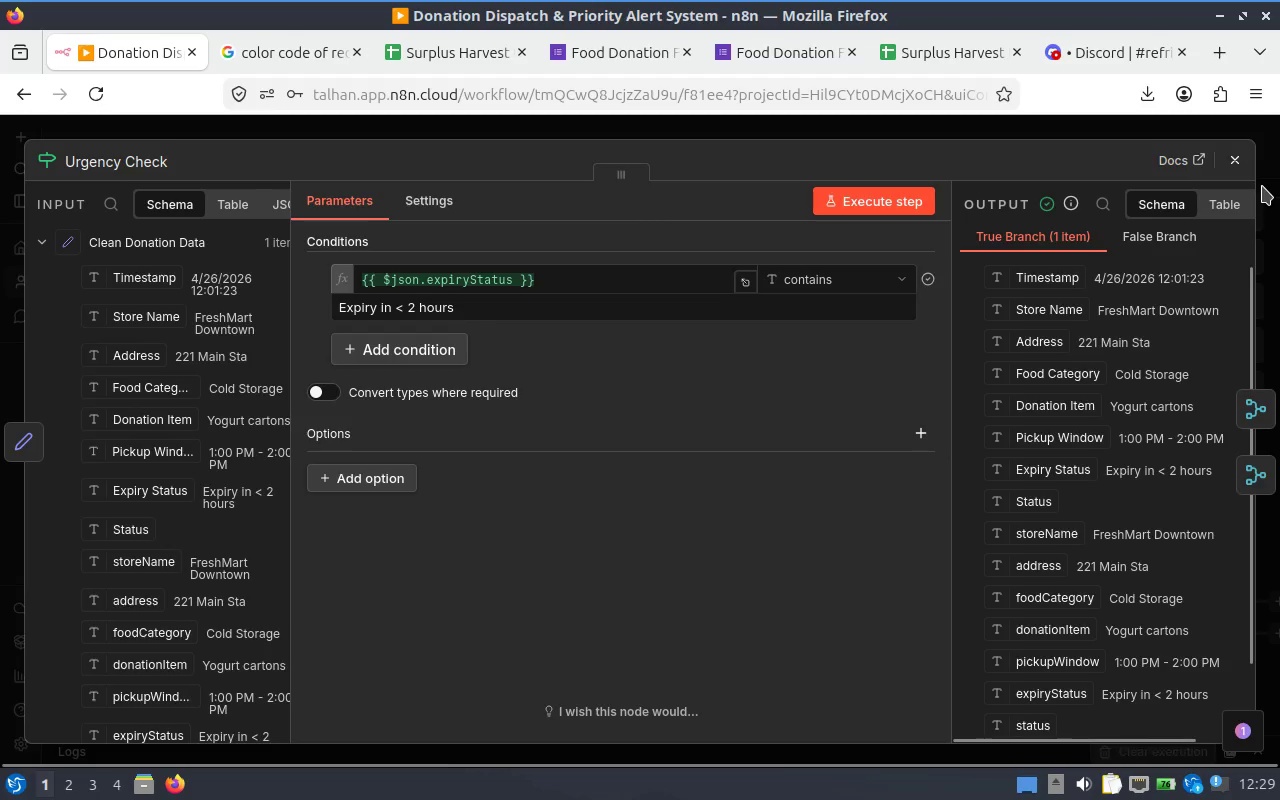 
left_click([1244, 158])
 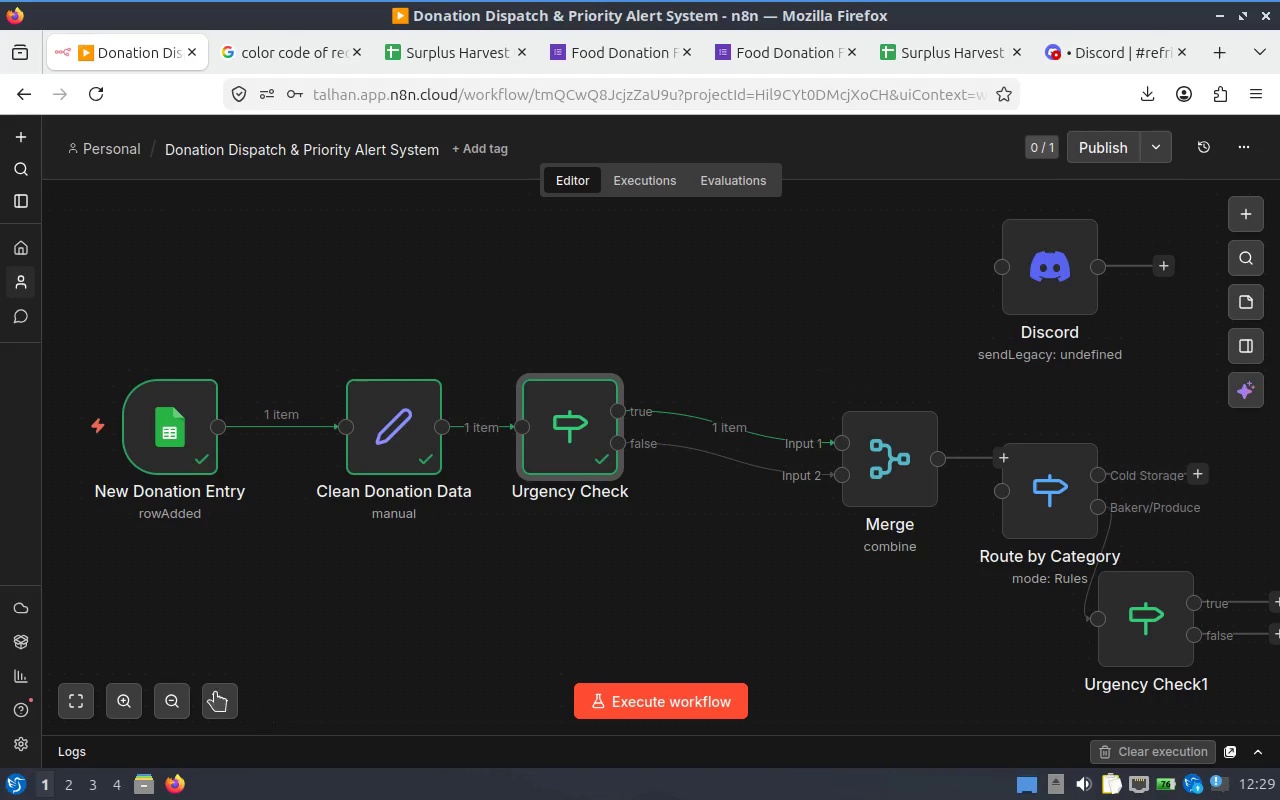 
left_click([228, 699])
 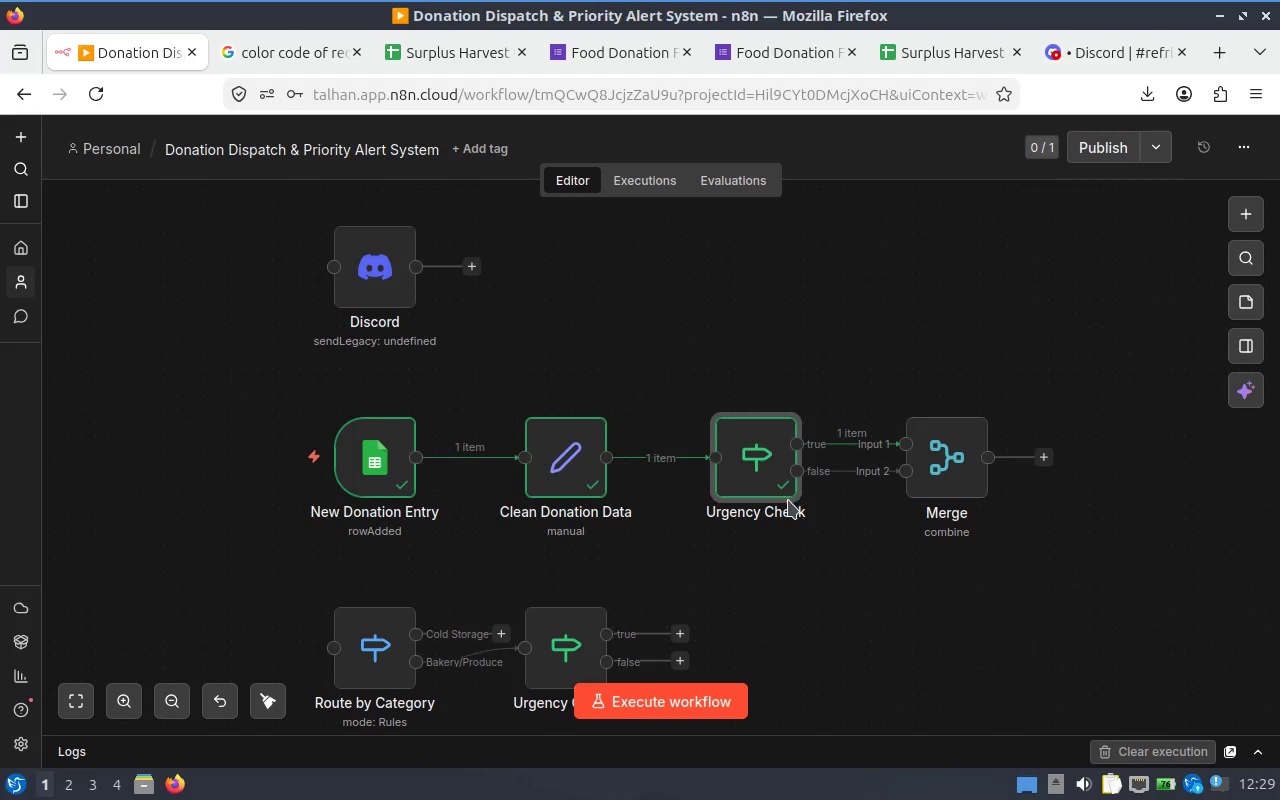 
scroll: coordinate [769, 499], scroll_direction: down, amount: 3.0
 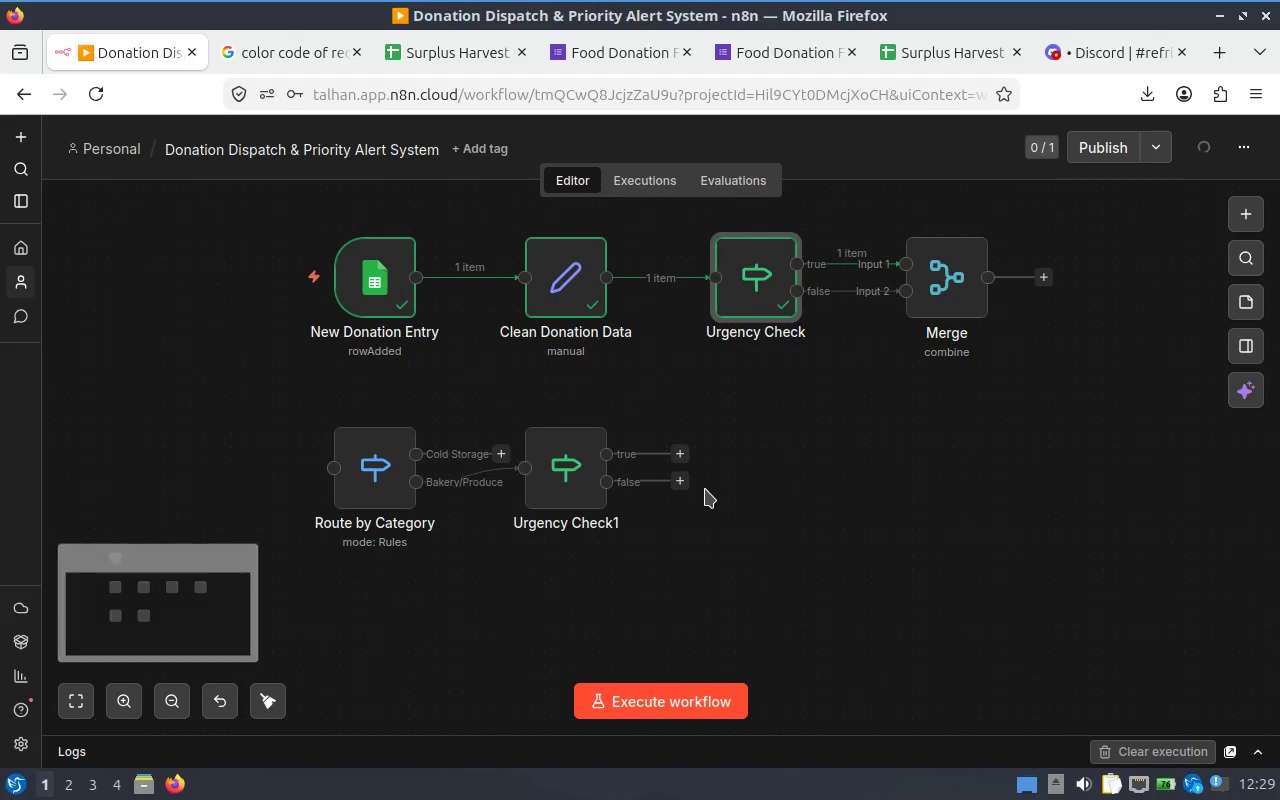 
scroll: coordinate [705, 489], scroll_direction: up, amount: 1.0
 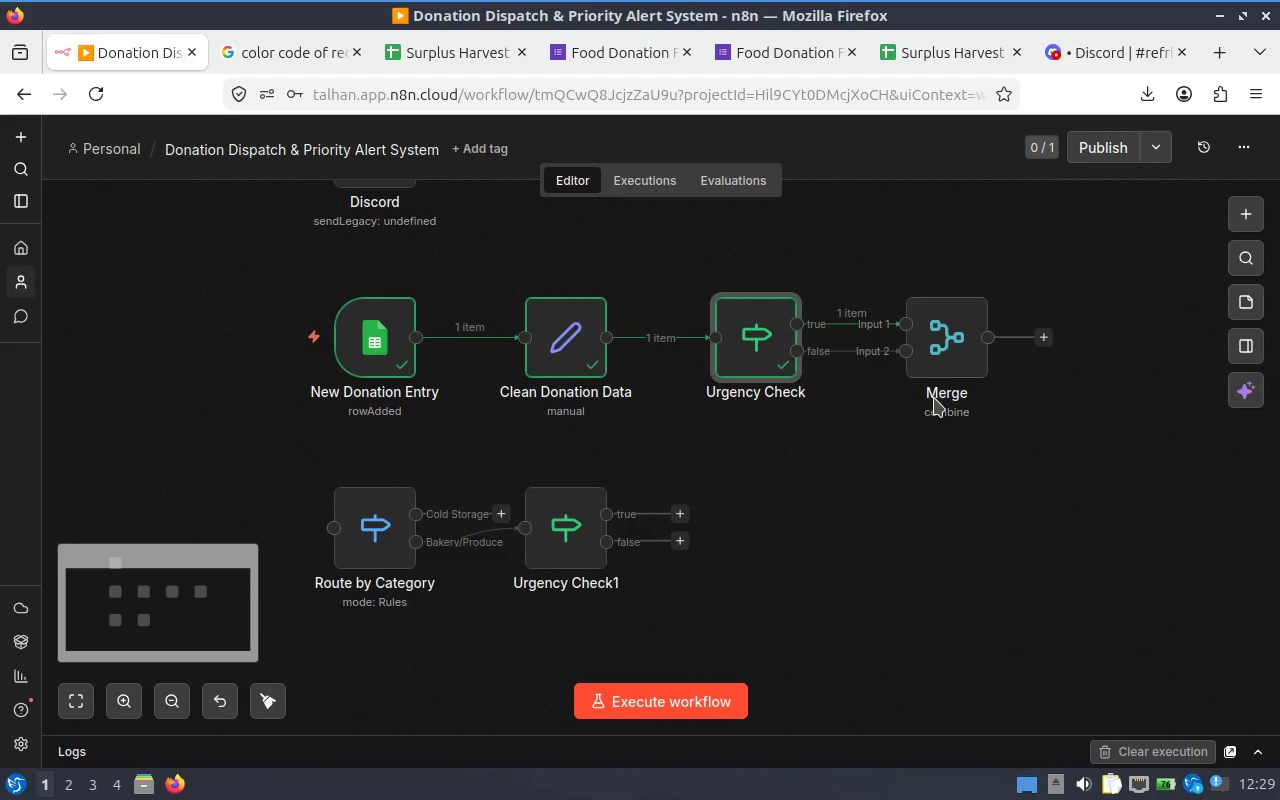 
hold_key(key=ControlLeft, duration=1.75)
scroll: coordinate [938, 384], scroll_direction: up, amount: 2.0
 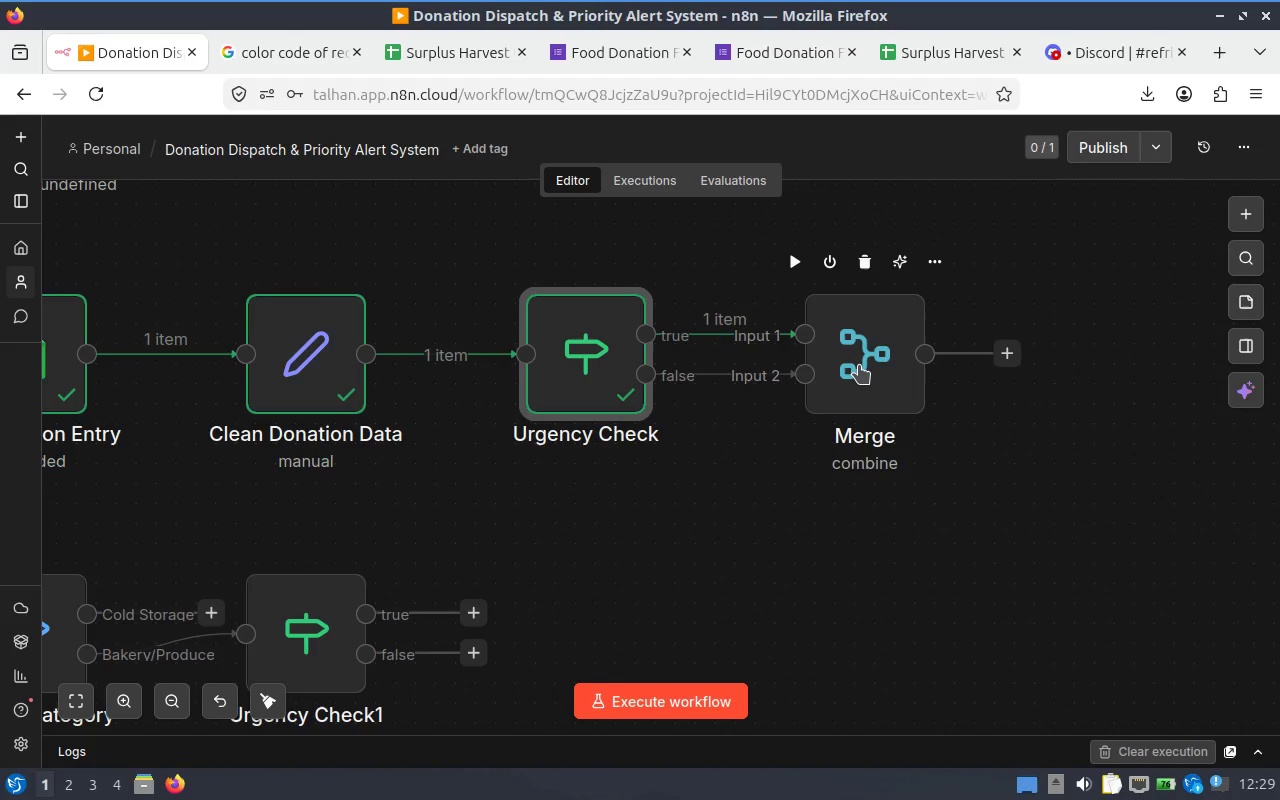 
double_click([859, 365])
 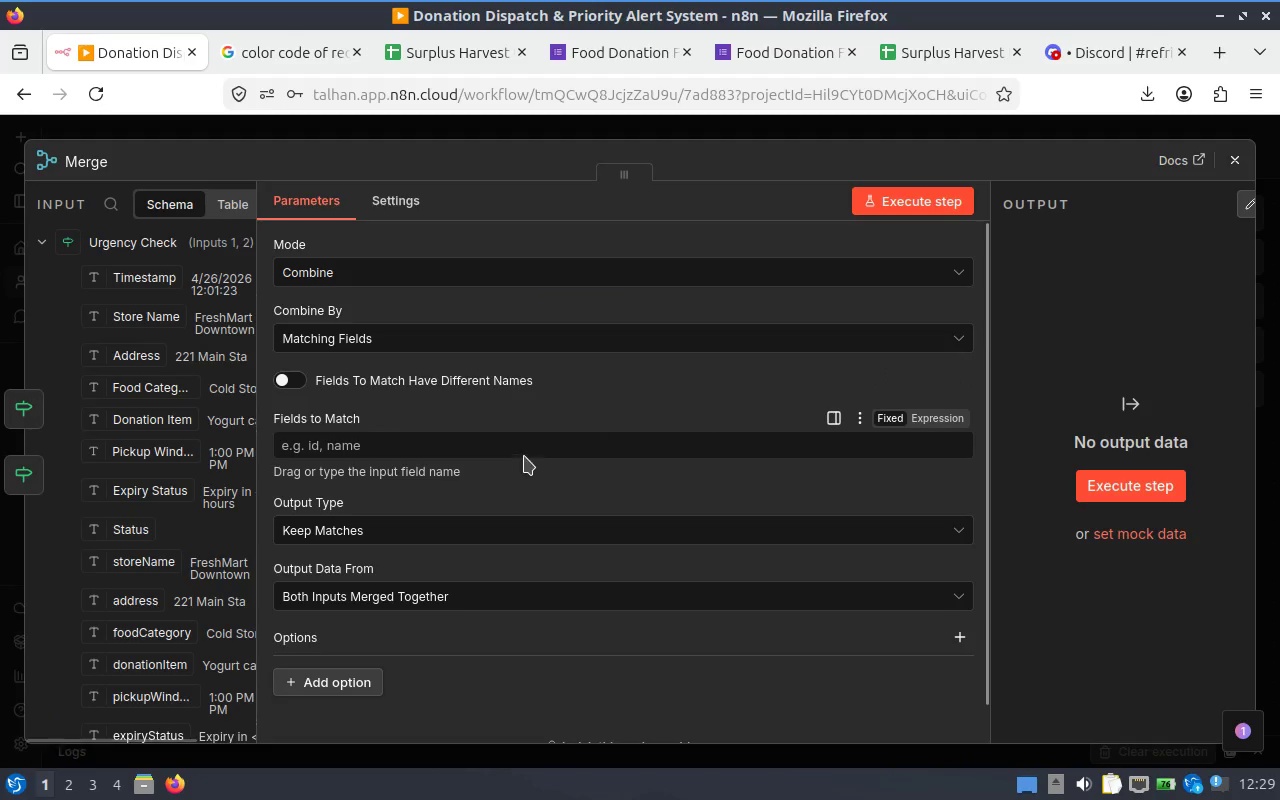 
left_click([438, 440])
 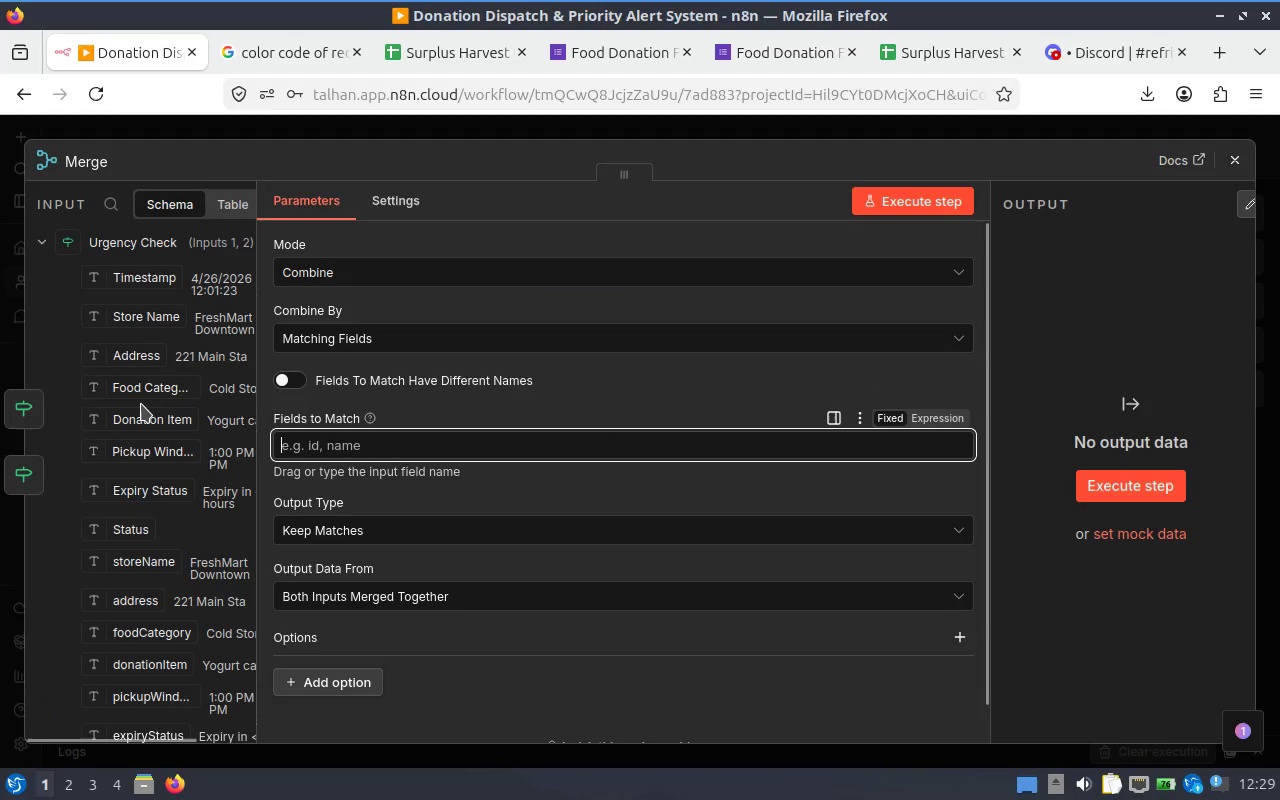 
scroll: coordinate [163, 519], scroll_direction: down, amount: 2.0
 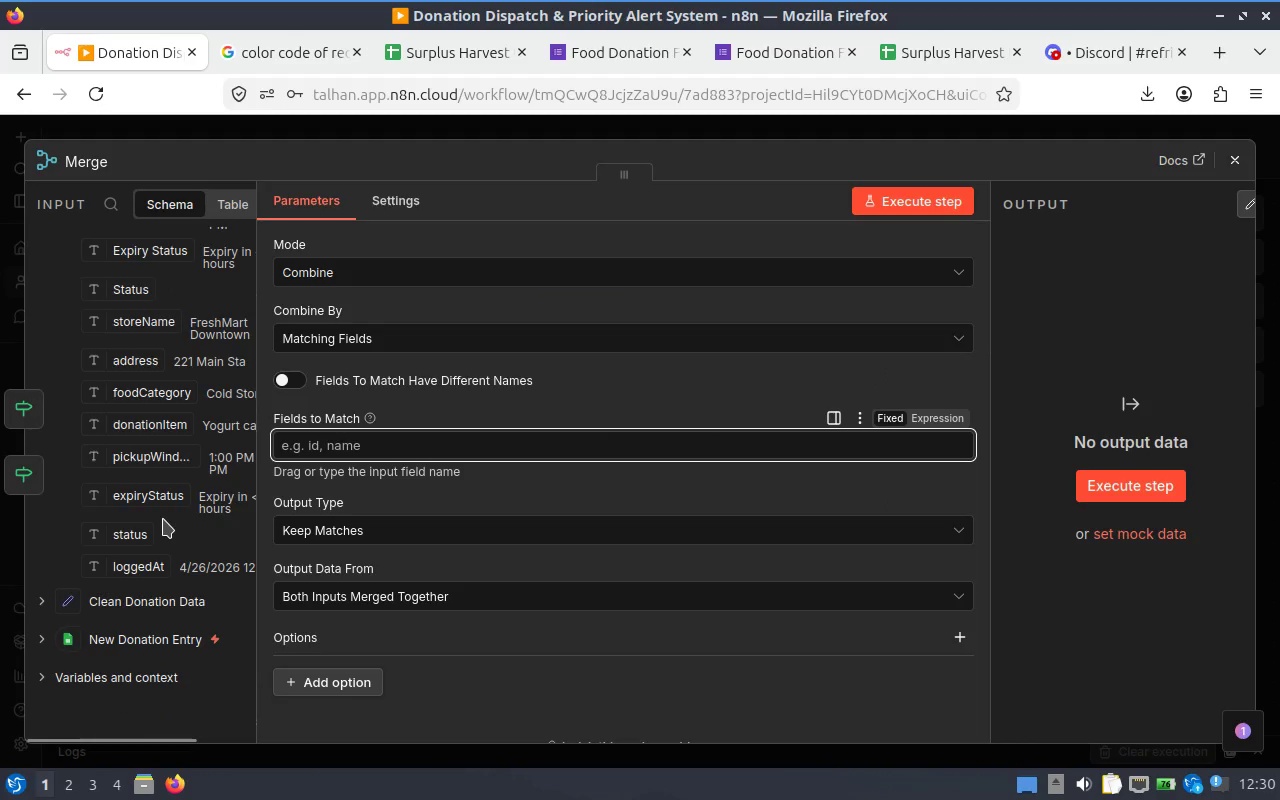 
scroll: coordinate [163, 519], scroll_direction: up, amount: 6.0
 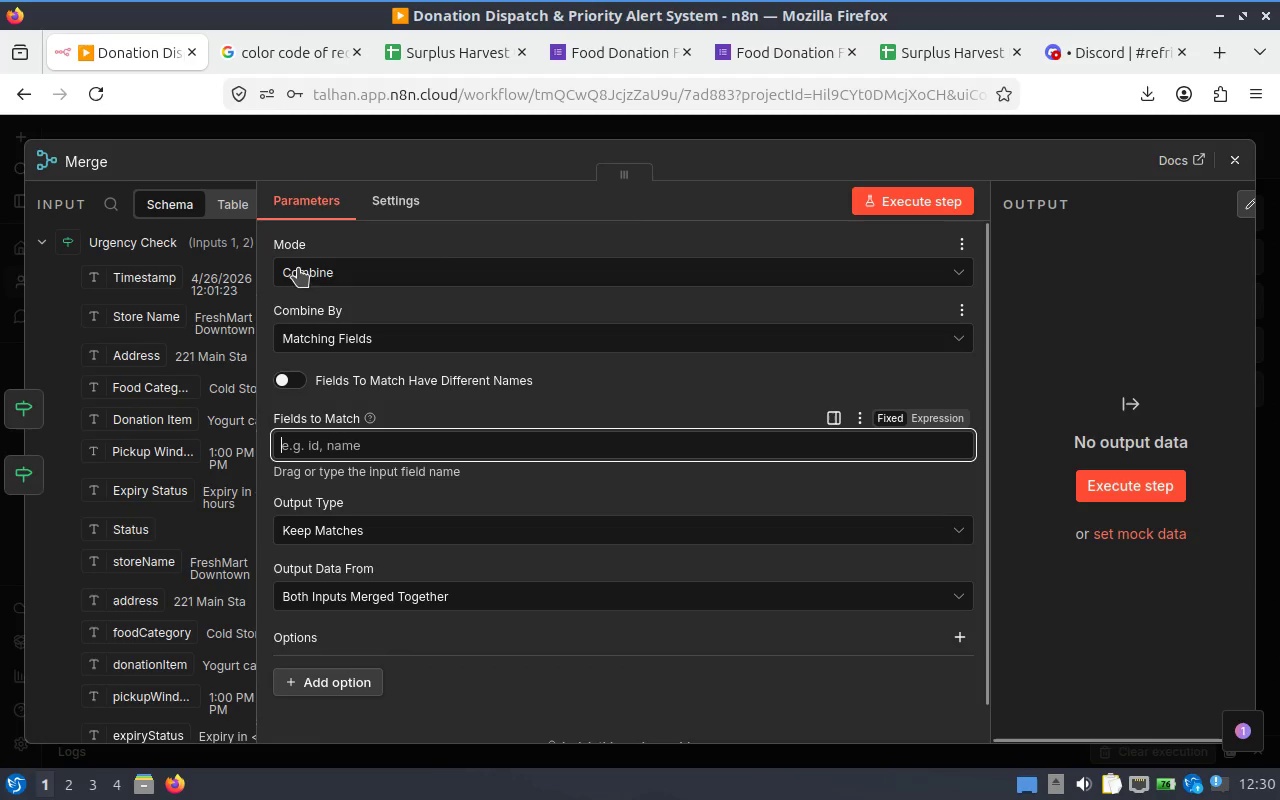 
left_click([1245, 168])
 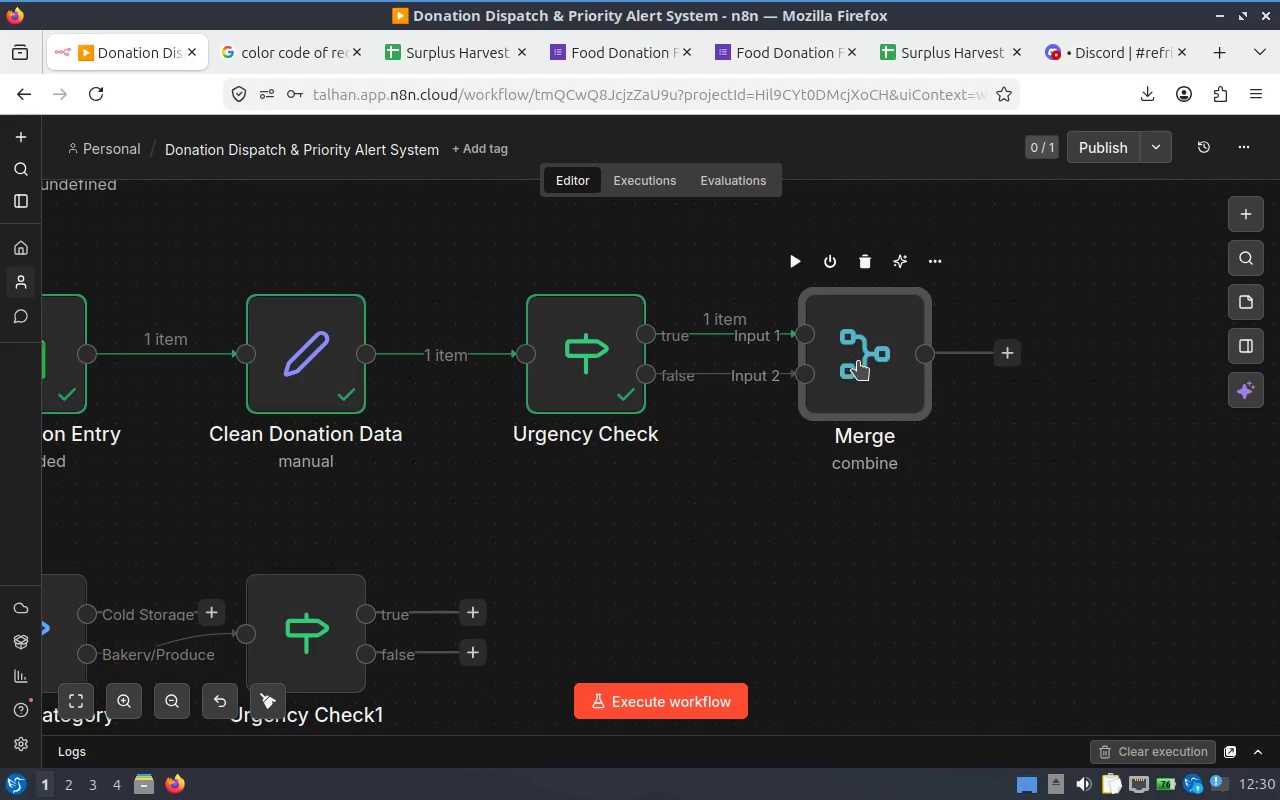 
double_click([867, 355])
 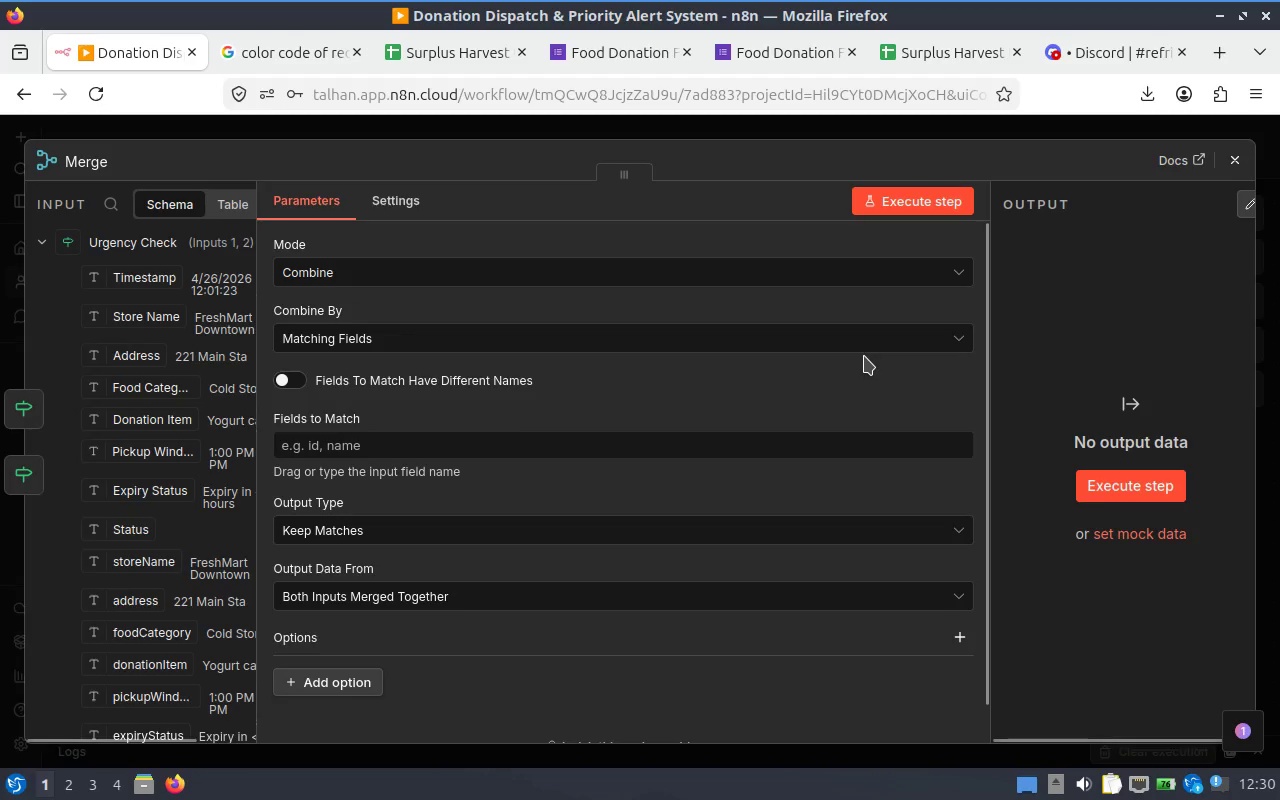 
left_click([612, 281])
 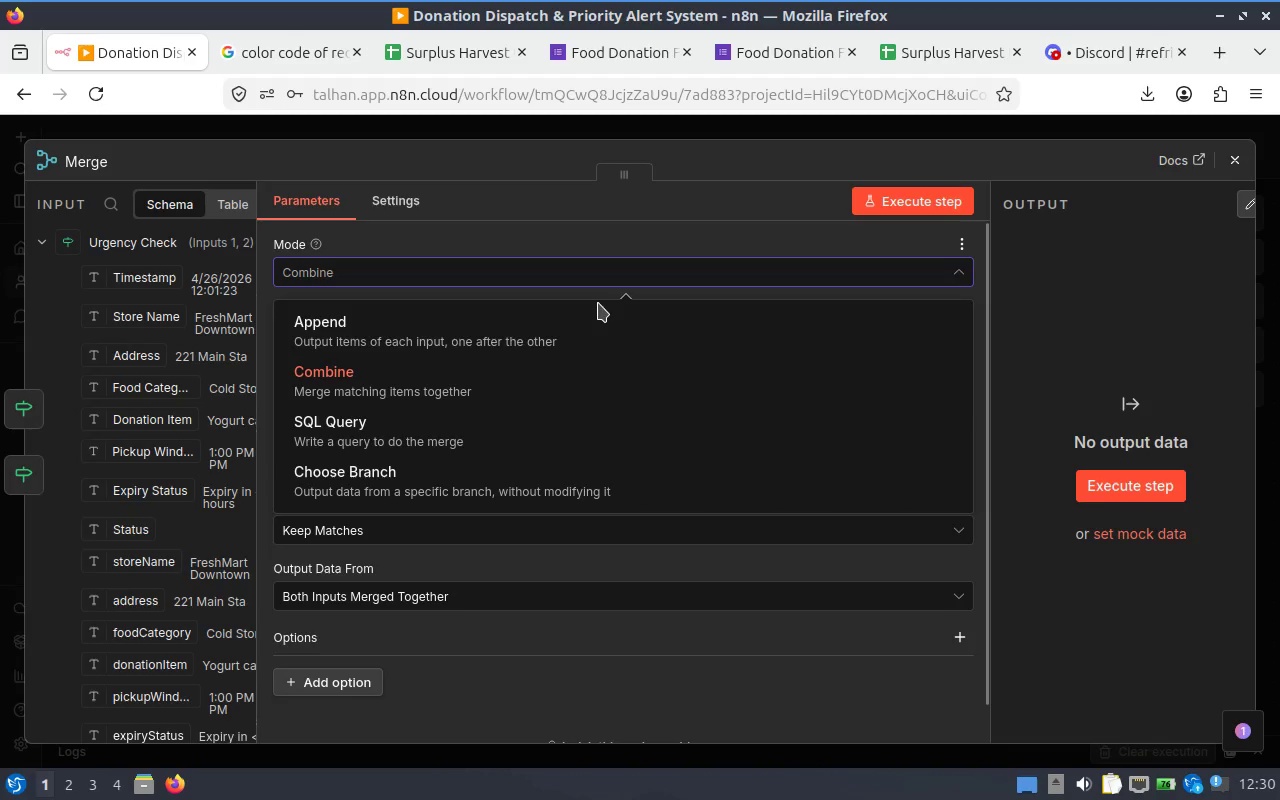 
left_click([595, 326])
 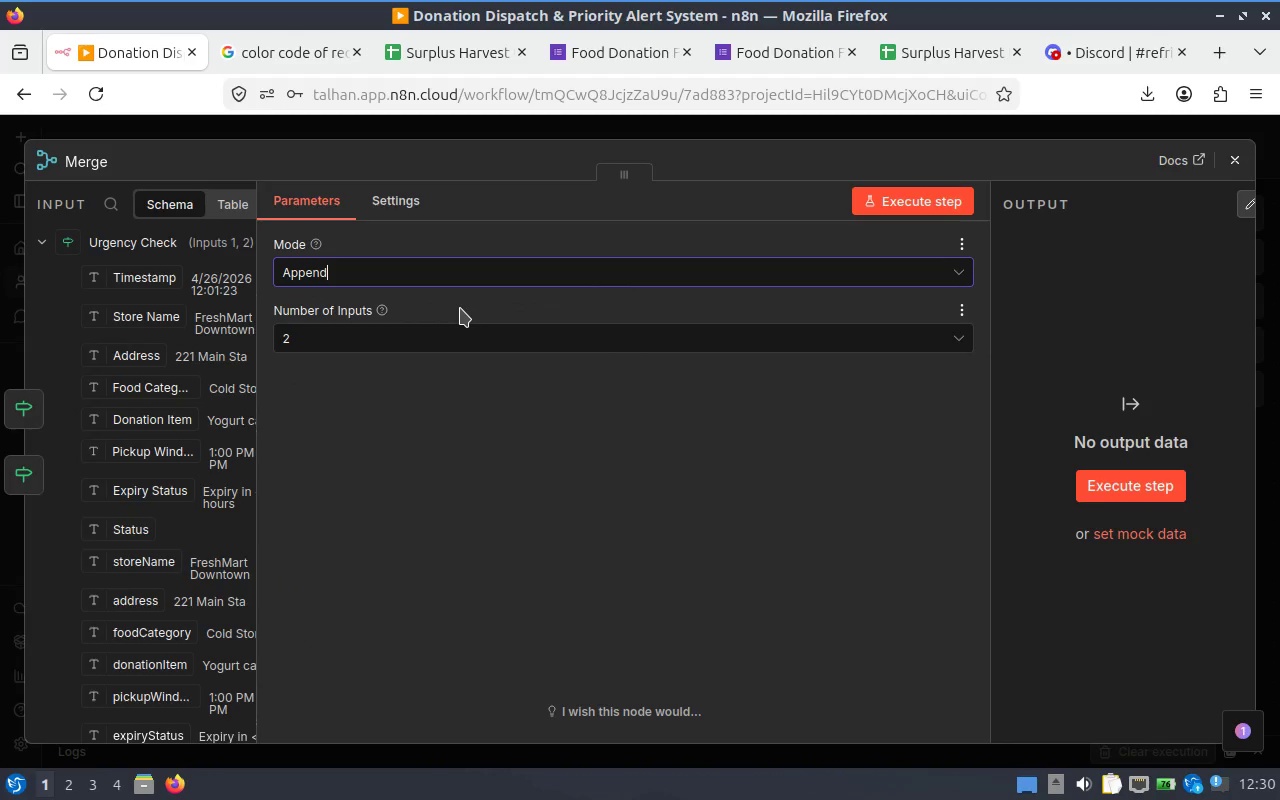 
left_click([493, 345])
 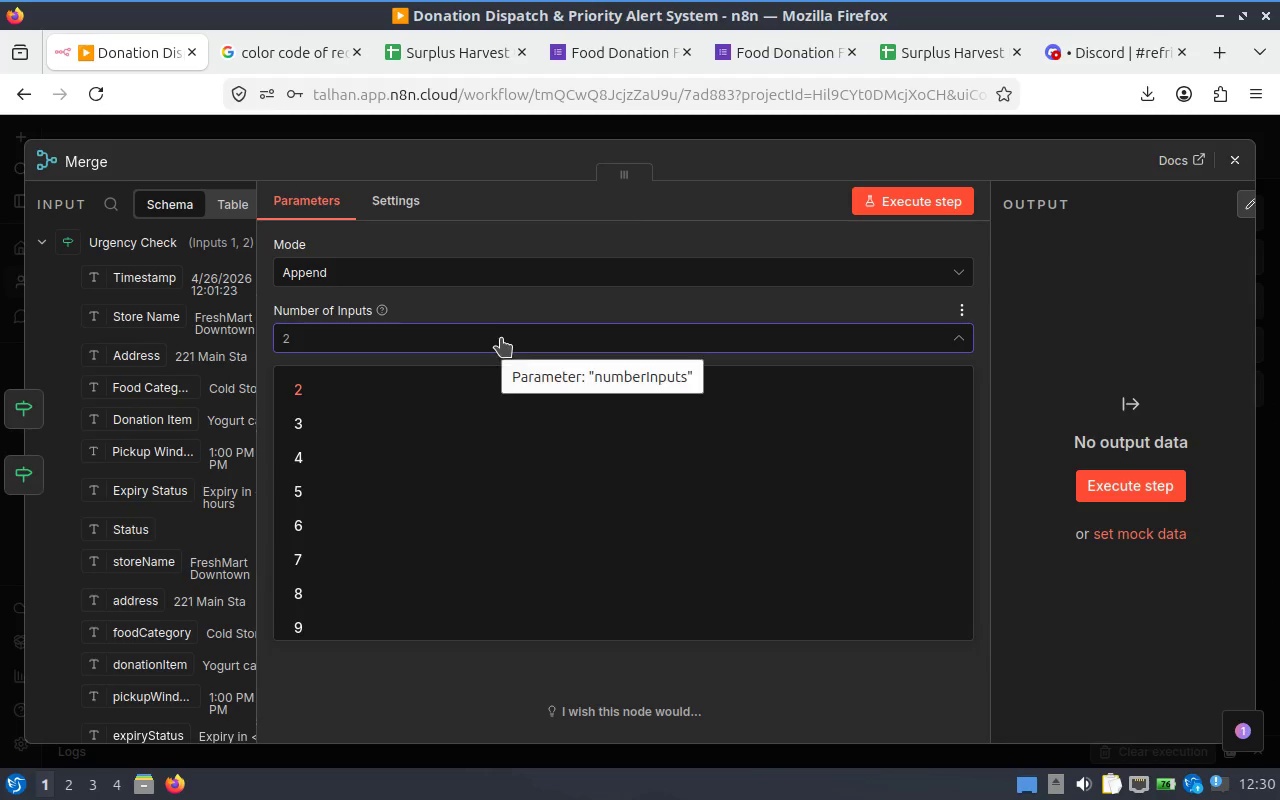 
scroll: coordinate [484, 393], scroll_direction: up, amount: 1.0
 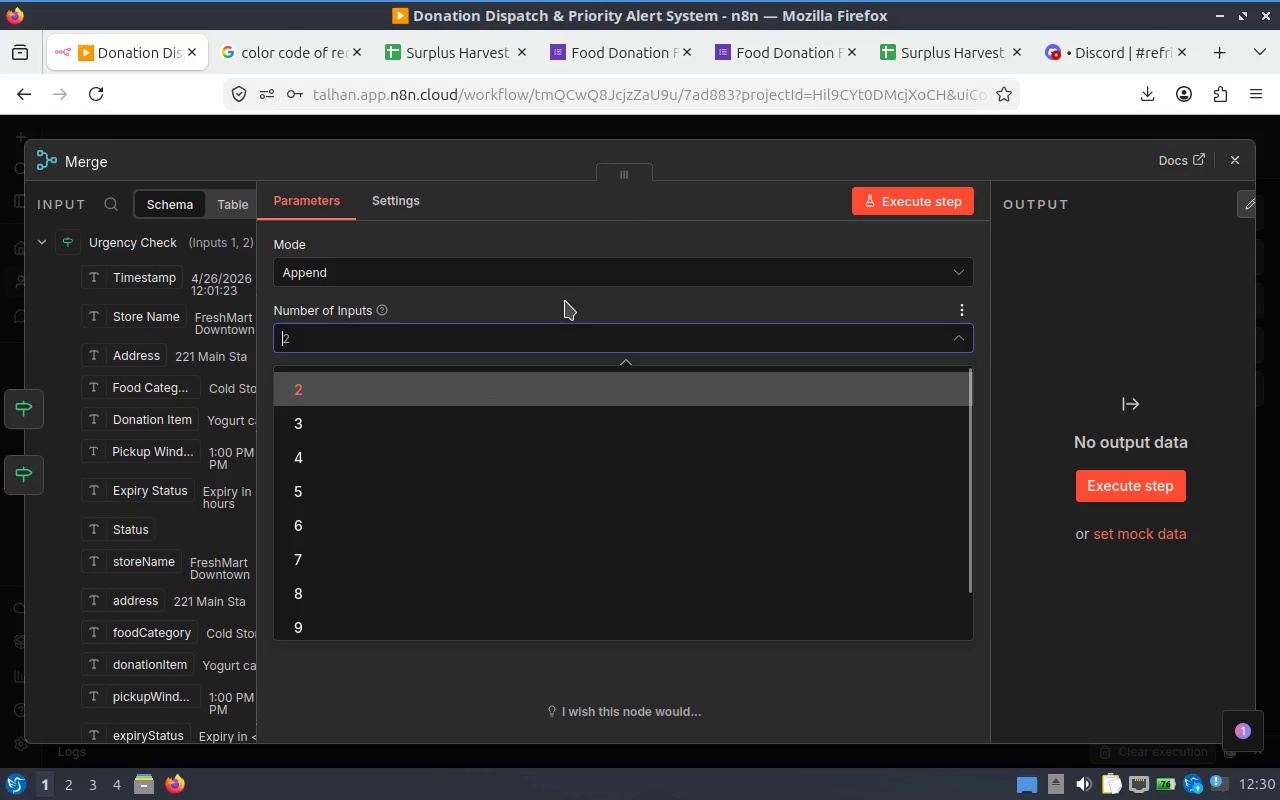 
left_click([551, 289])
 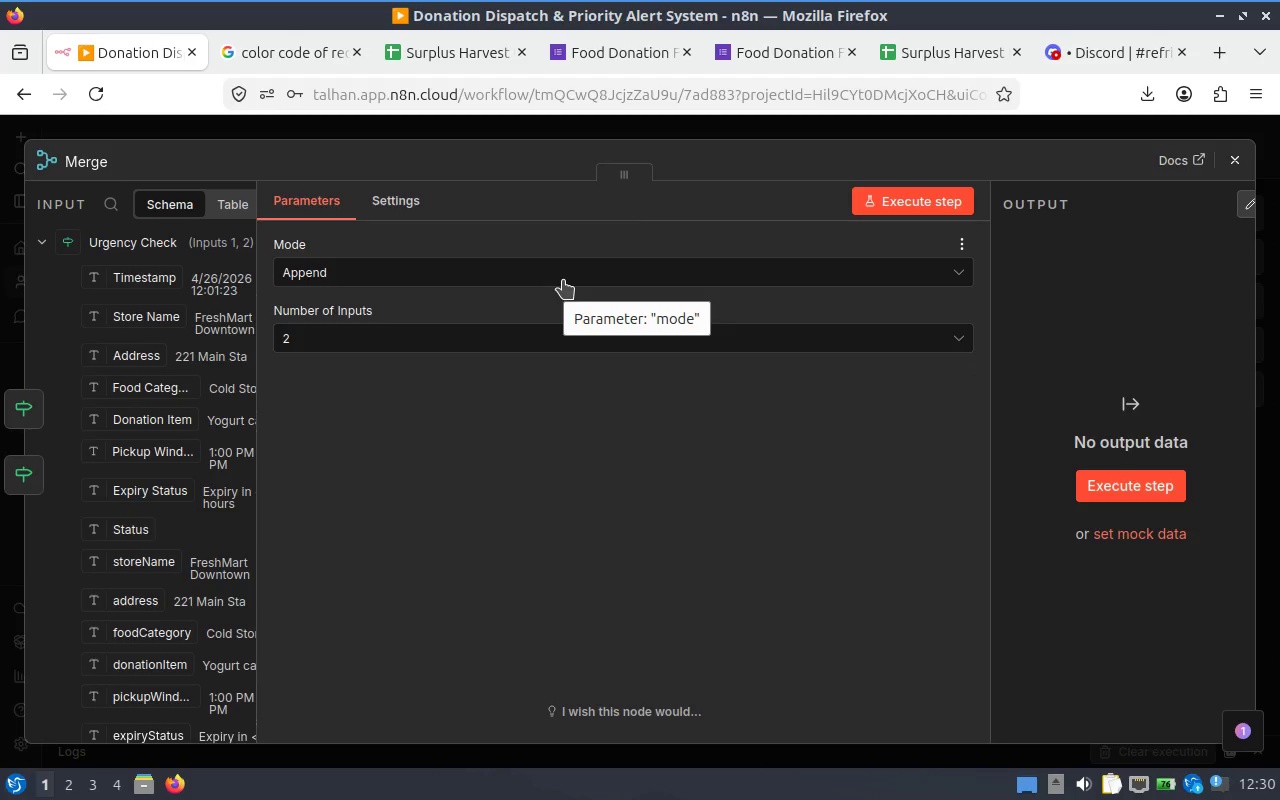 
wait(5.38)
 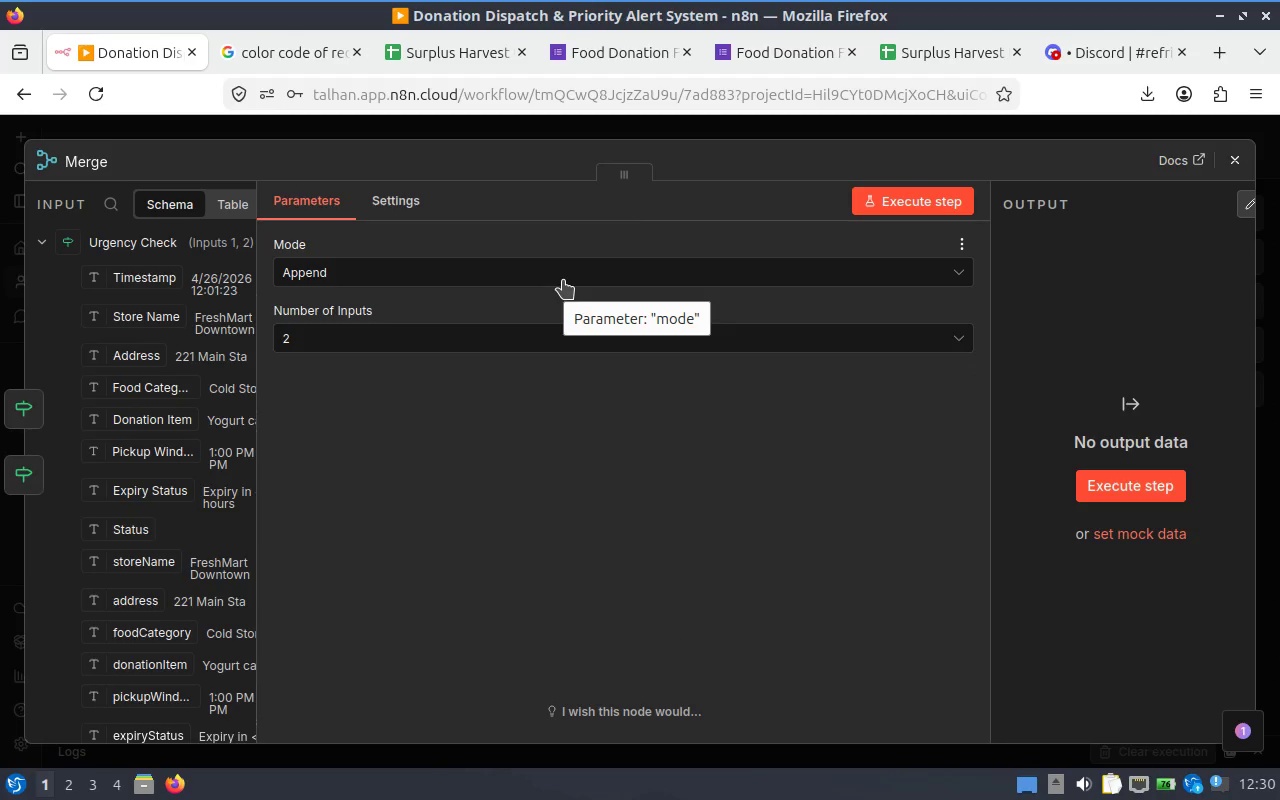 
left_click([1230, 169])
 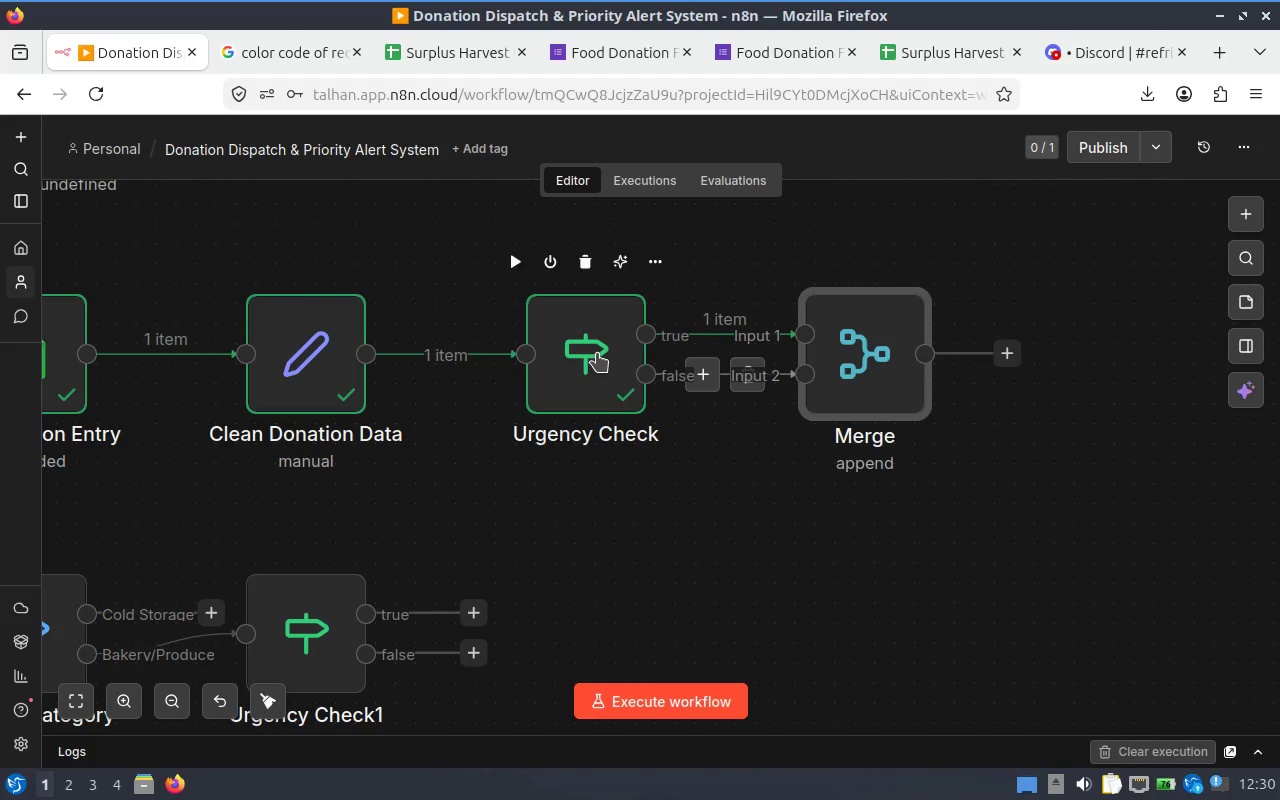 
double_click([597, 353])
 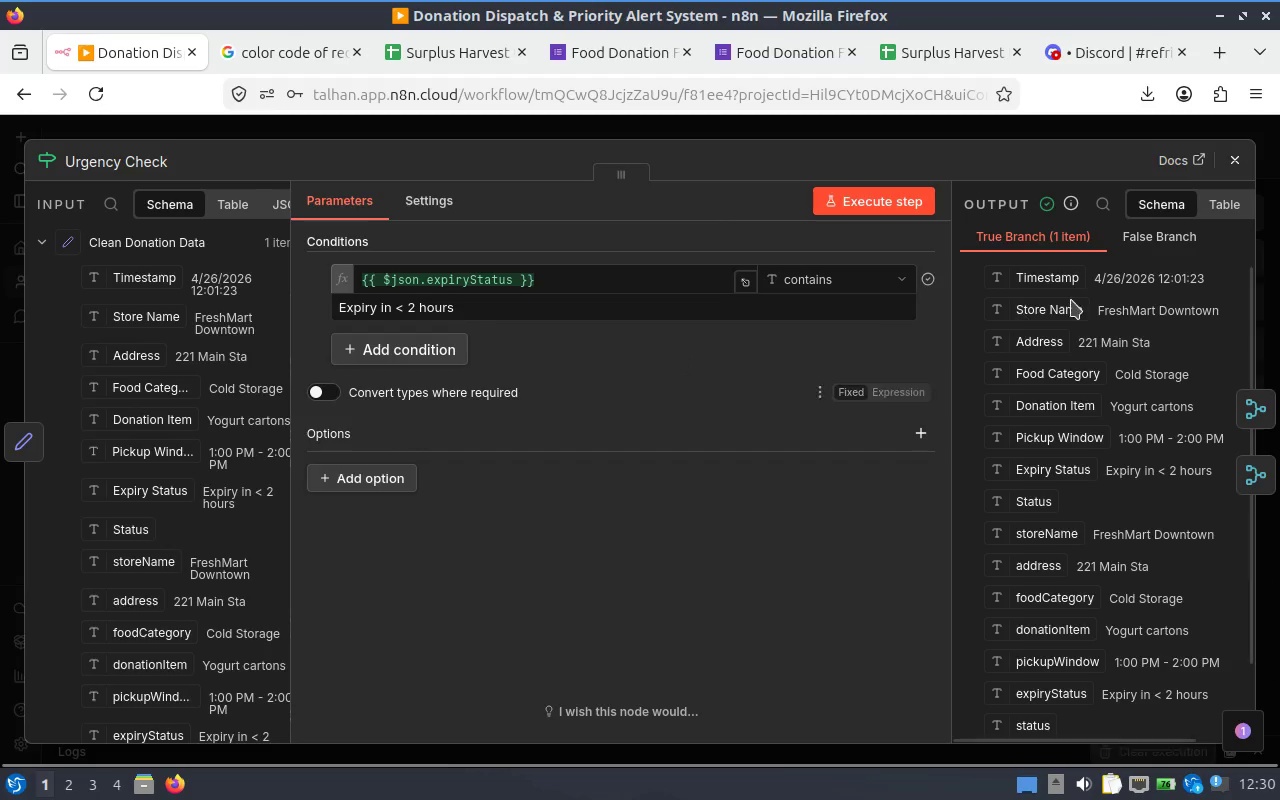 
mouse_move([1239, 157])
 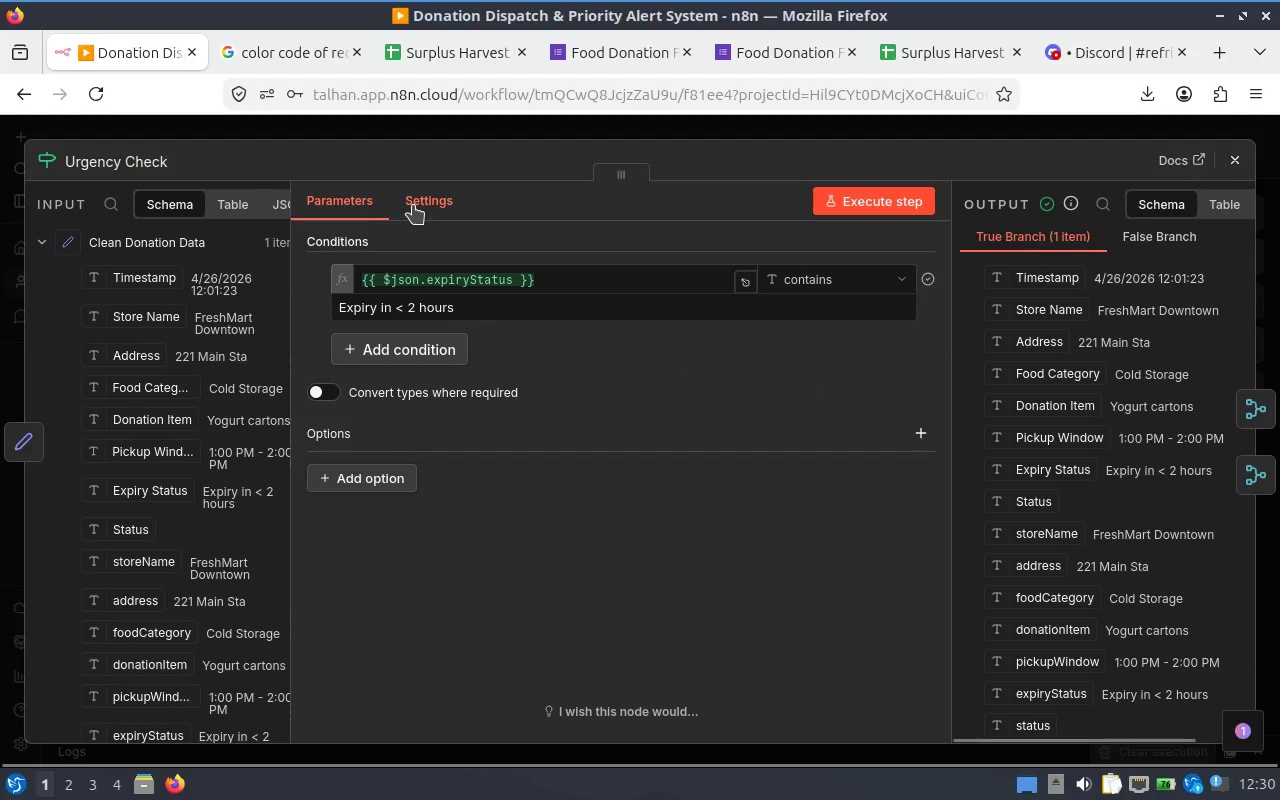 
left_click([415, 203])
 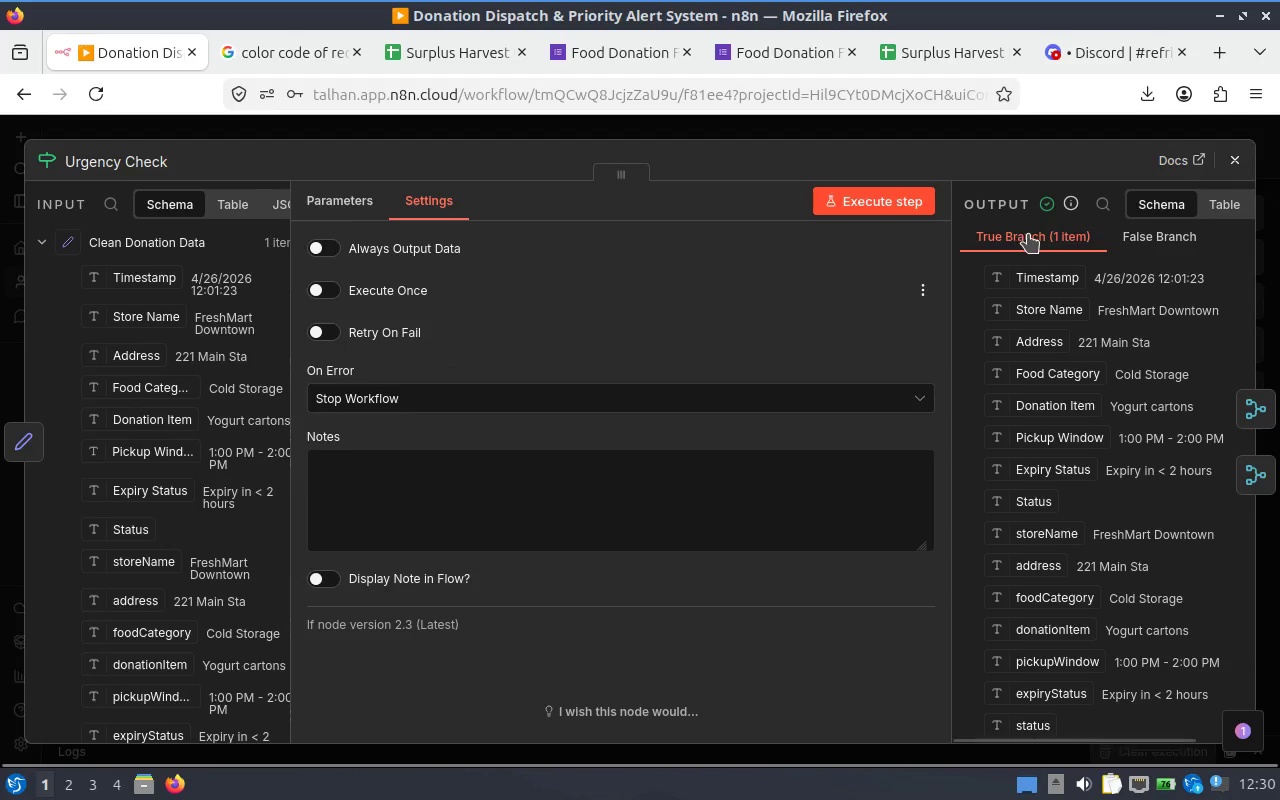 
left_click([1145, 236])
 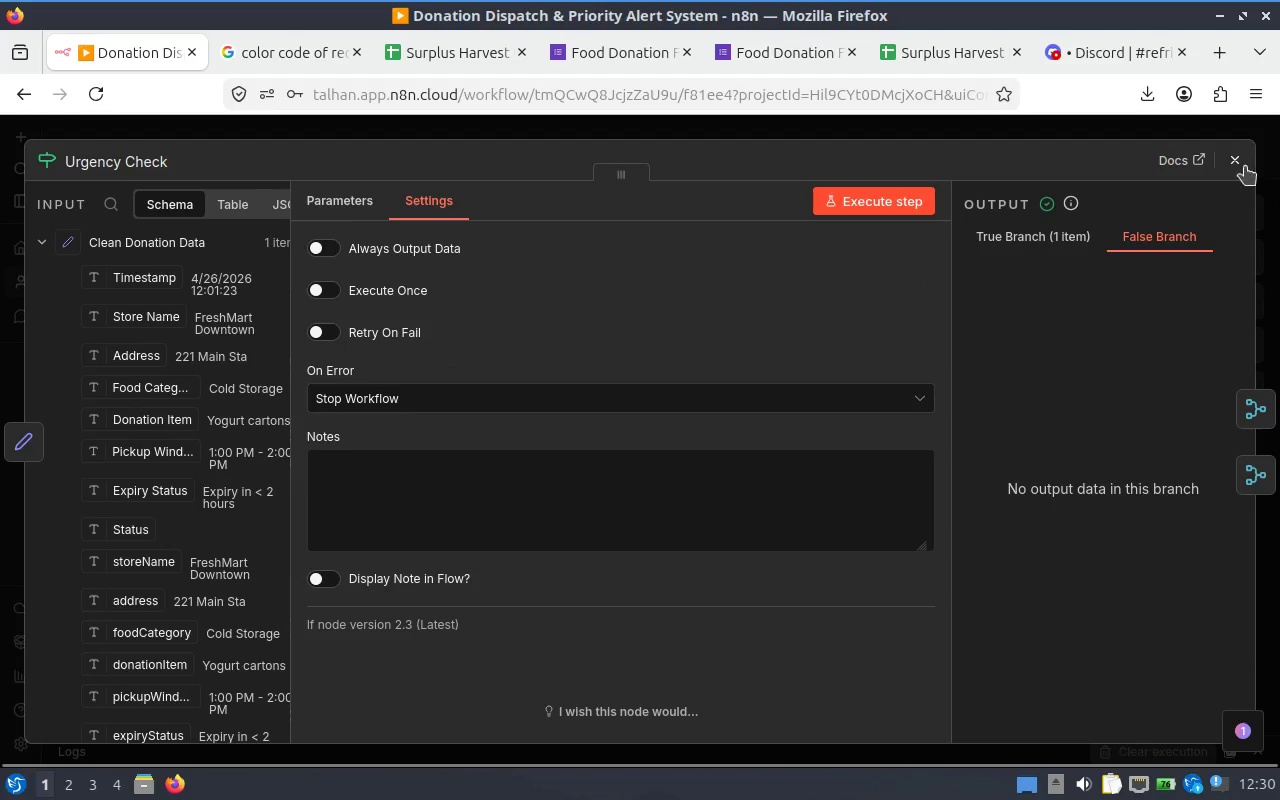 
left_click([361, 209])
 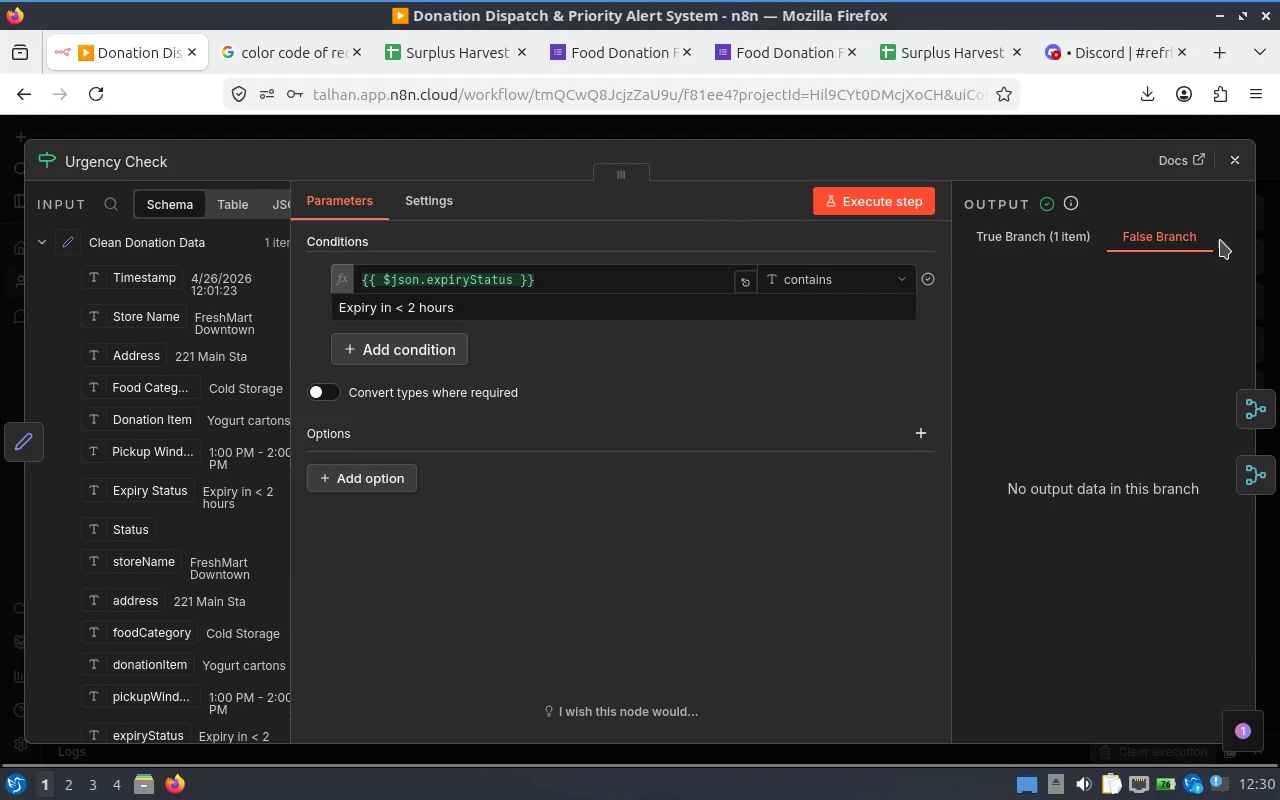 
mouse_move([1234, 177])
 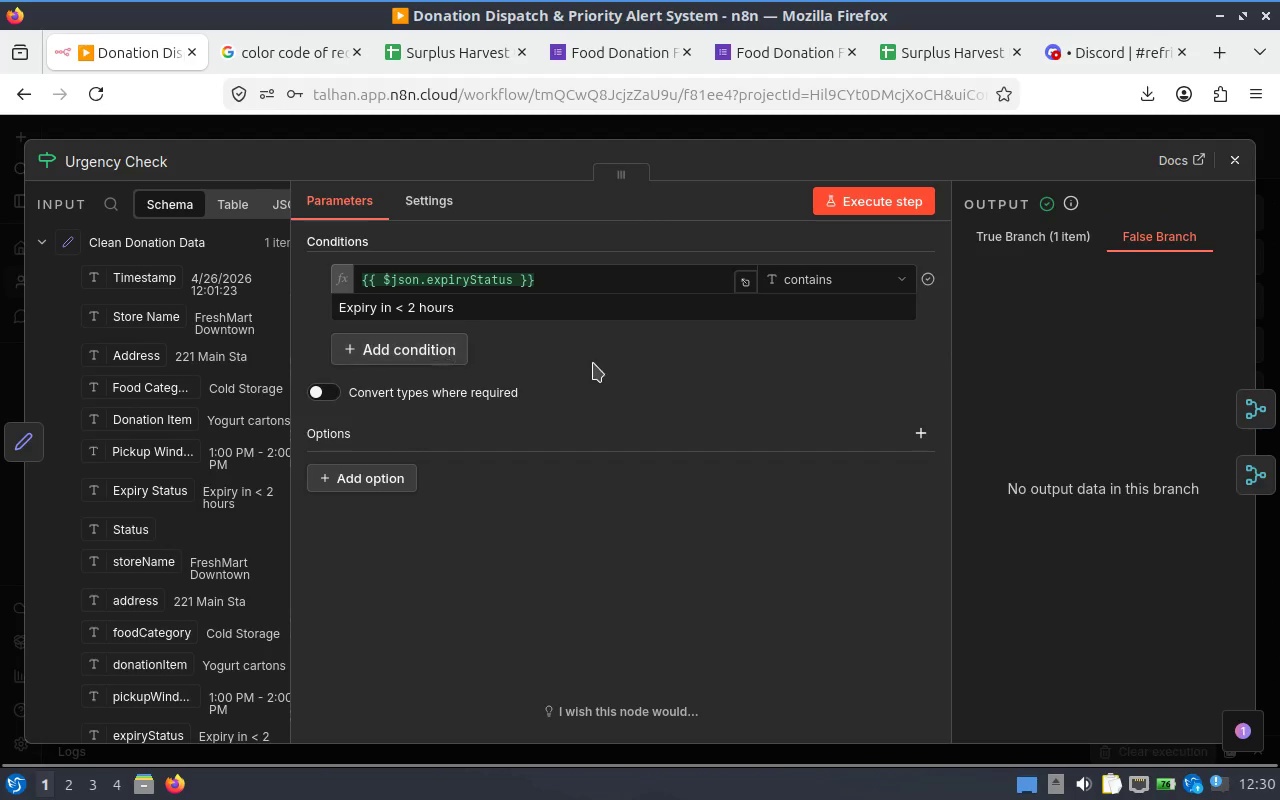 
left_click([453, 361])
 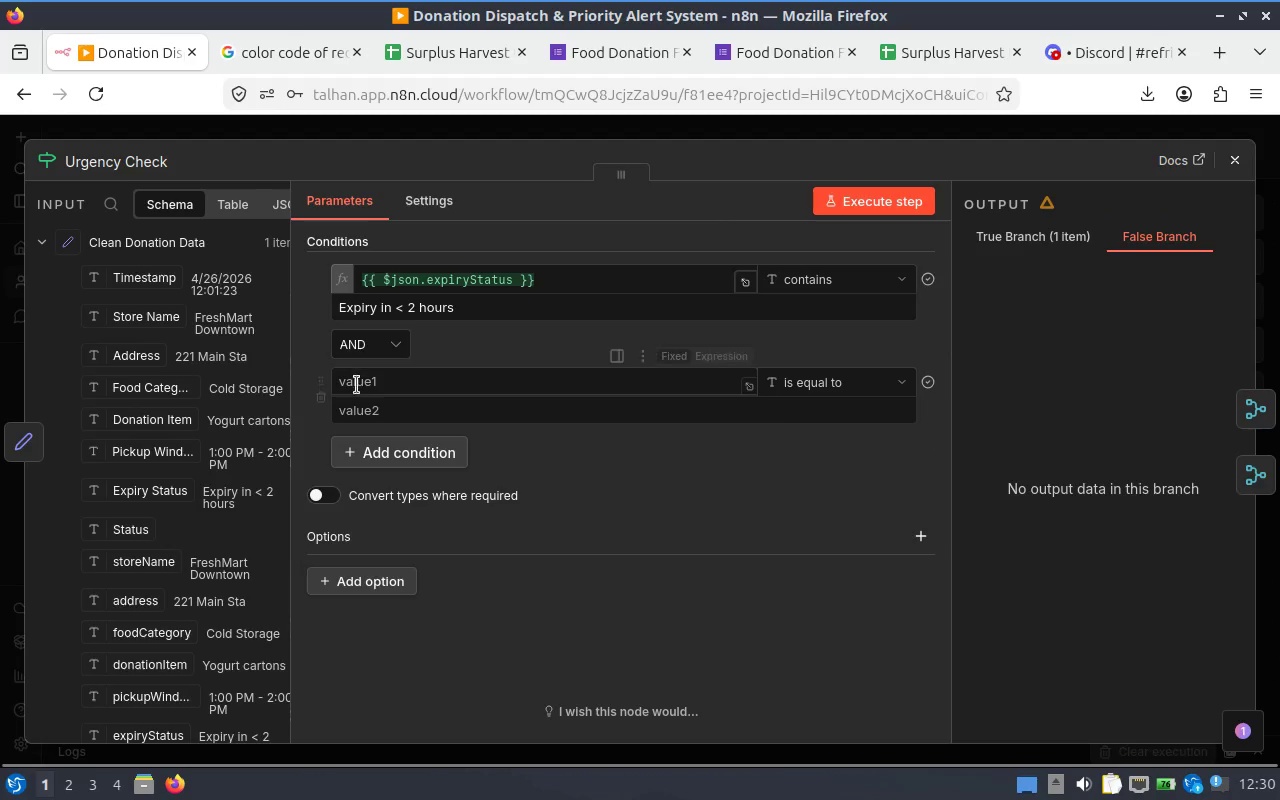 
left_click([324, 406])
 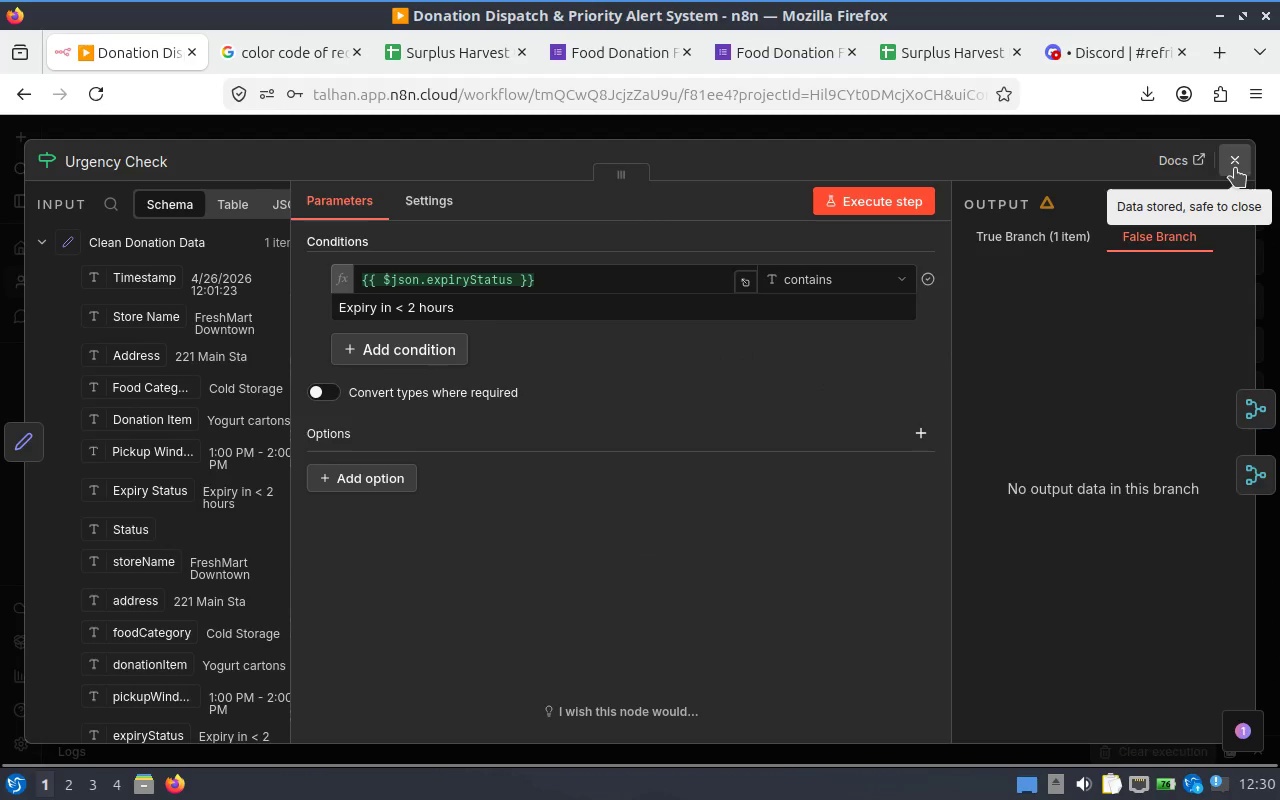 
left_click([831, 218])
 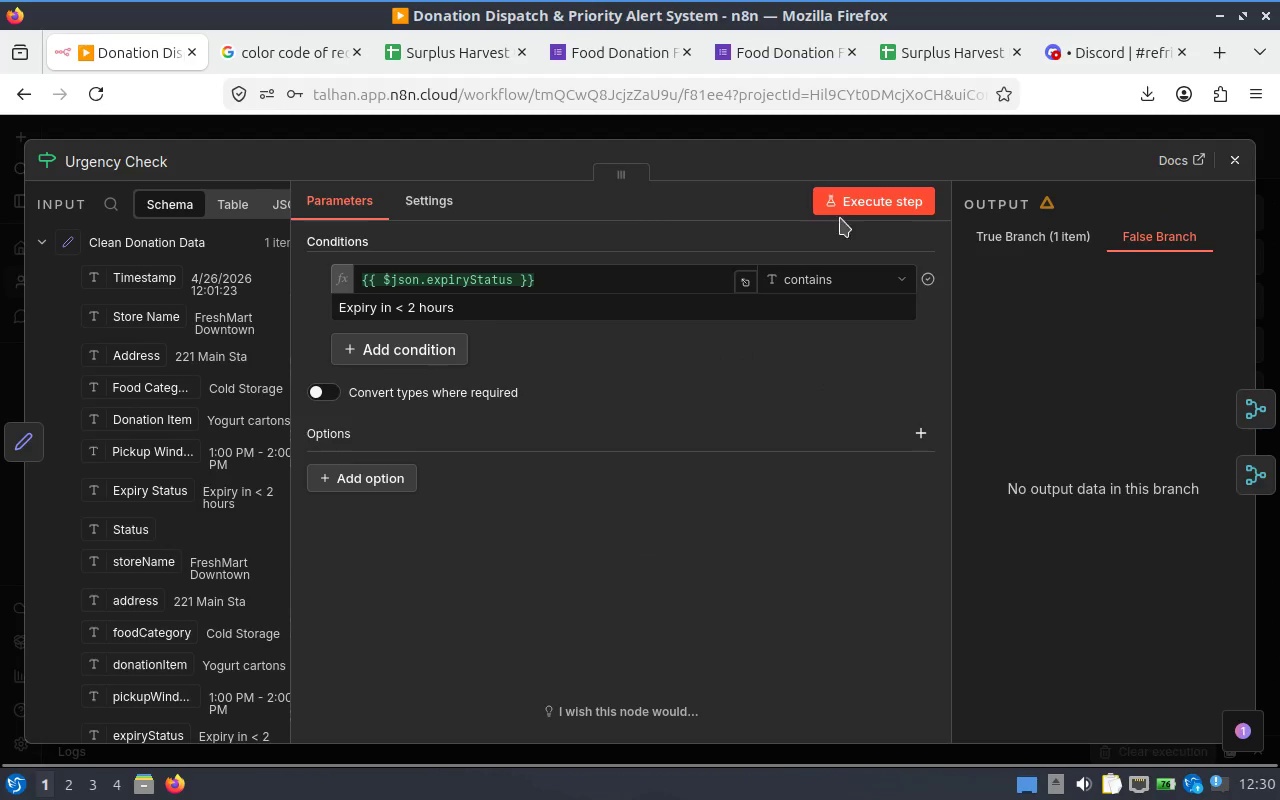 
left_click([860, 209])
 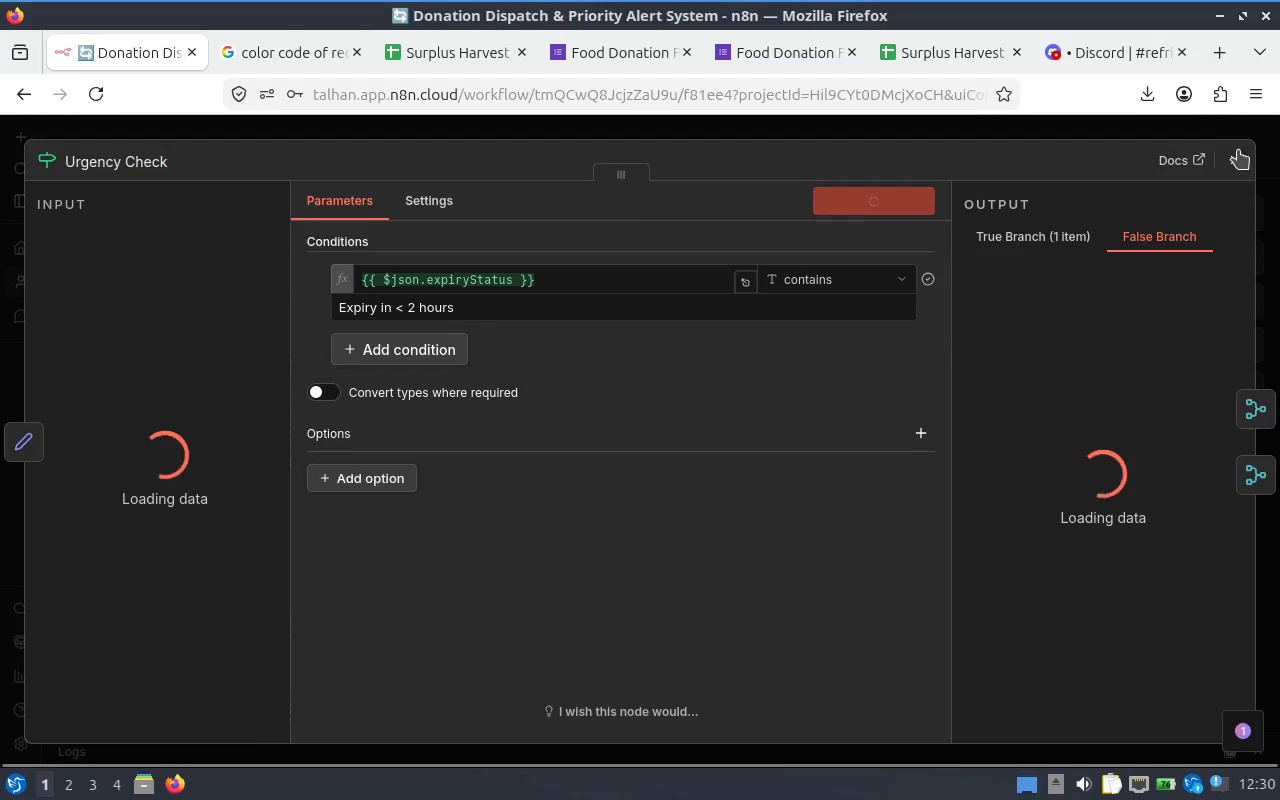 
left_click([1238, 156])
 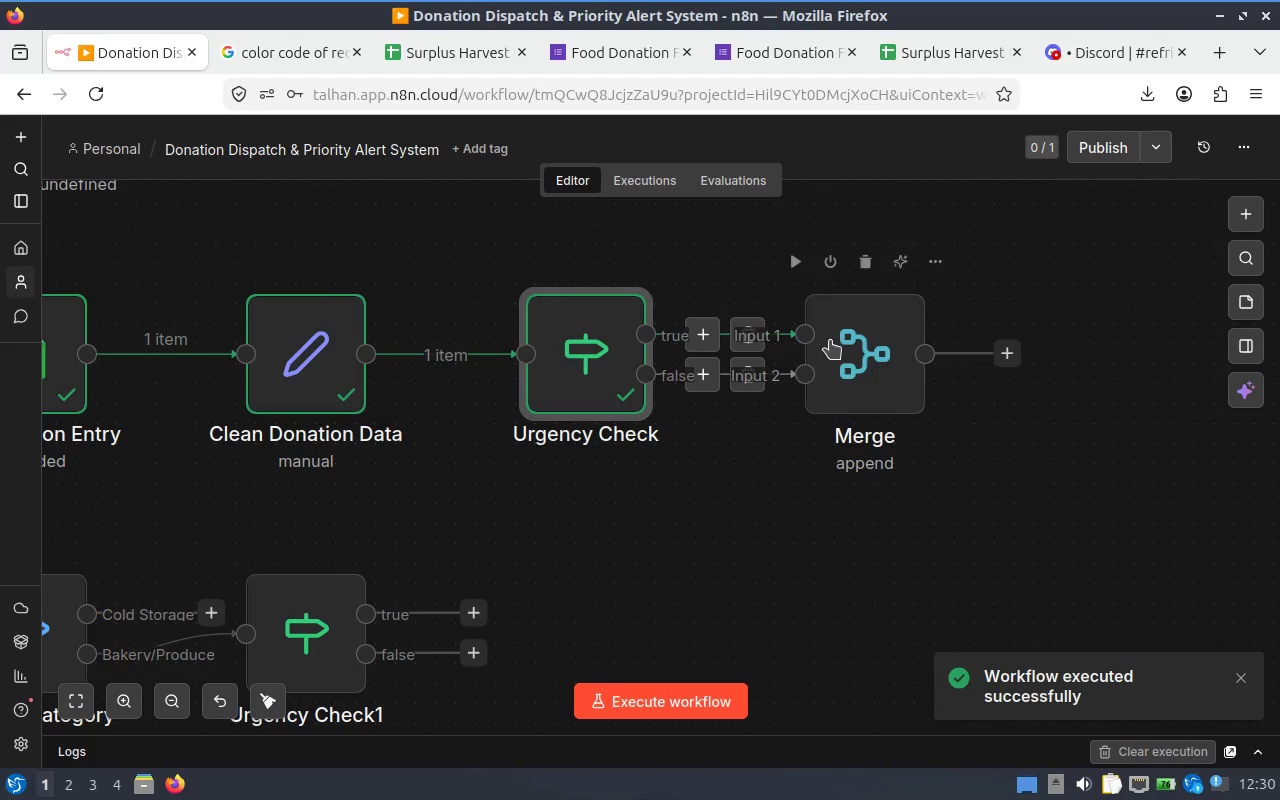 
left_click([884, 340])
 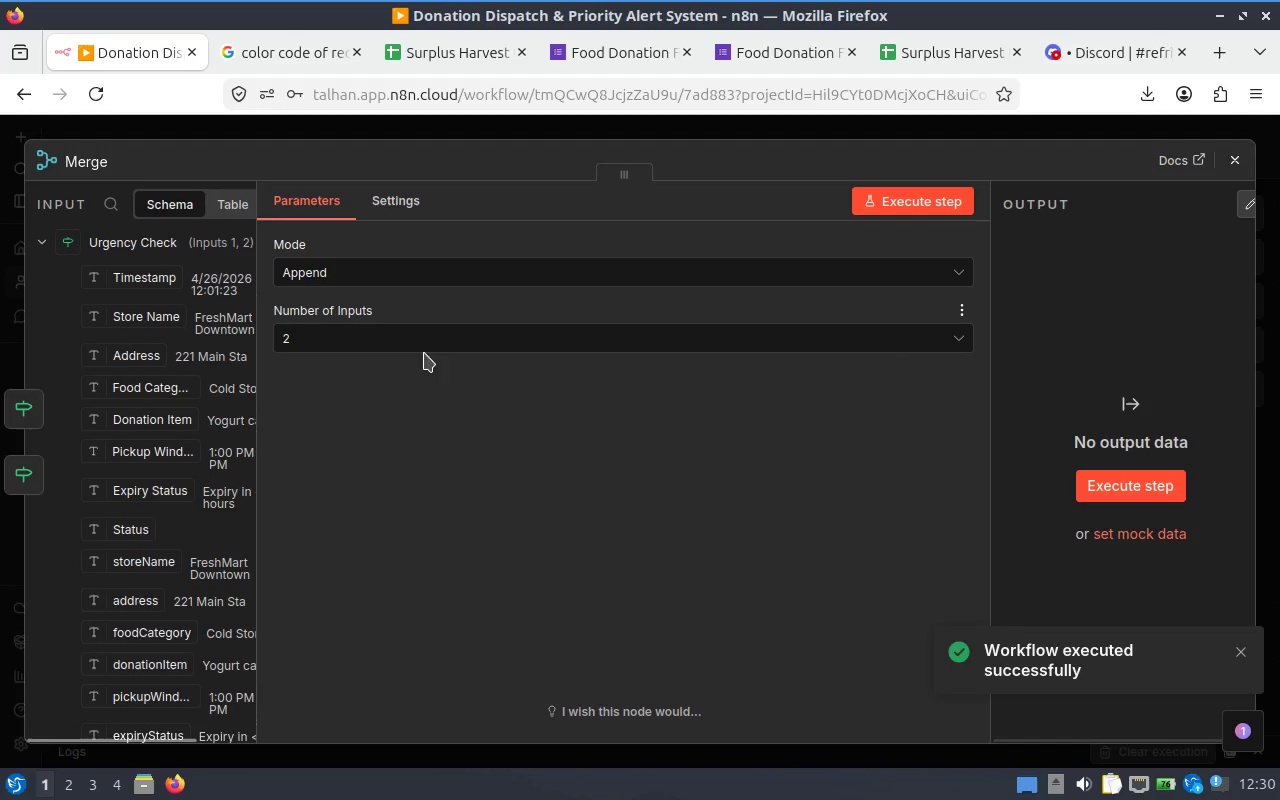 
left_click([475, 274])
 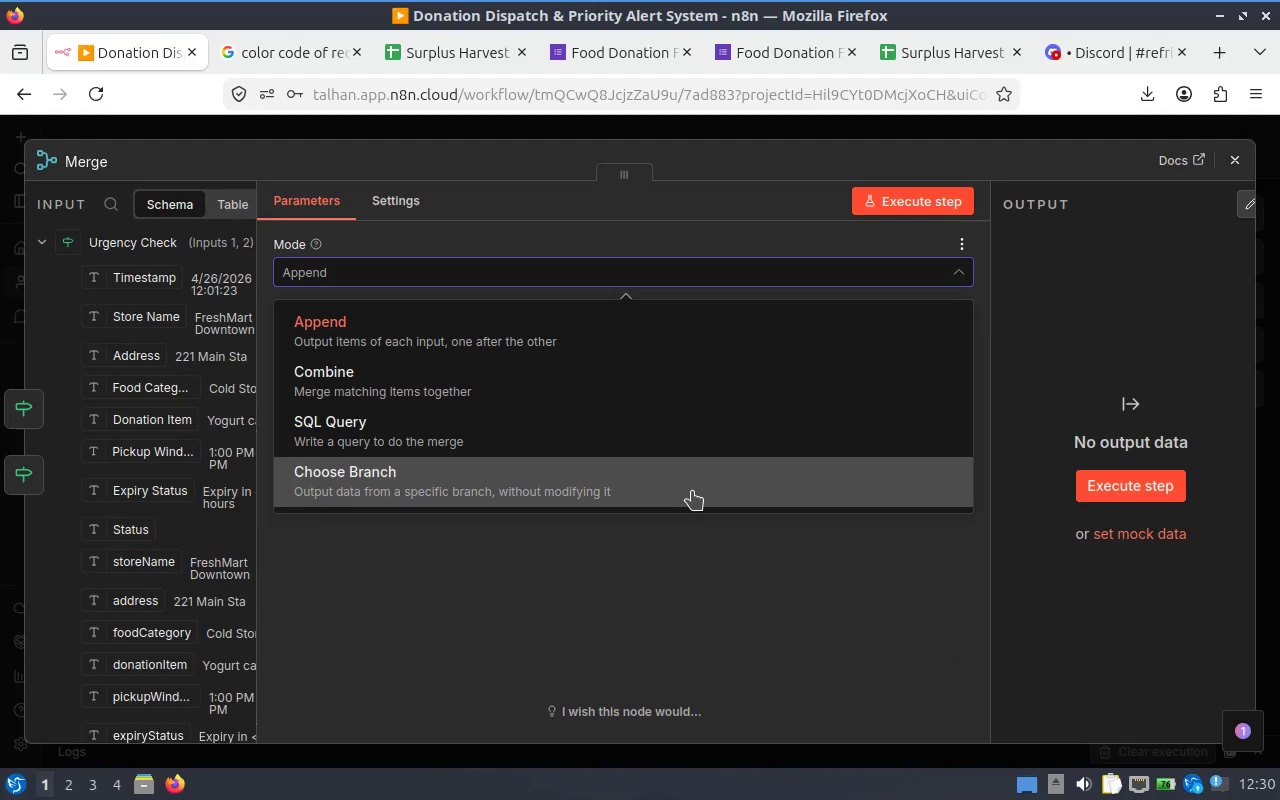 
wait(6.17)
 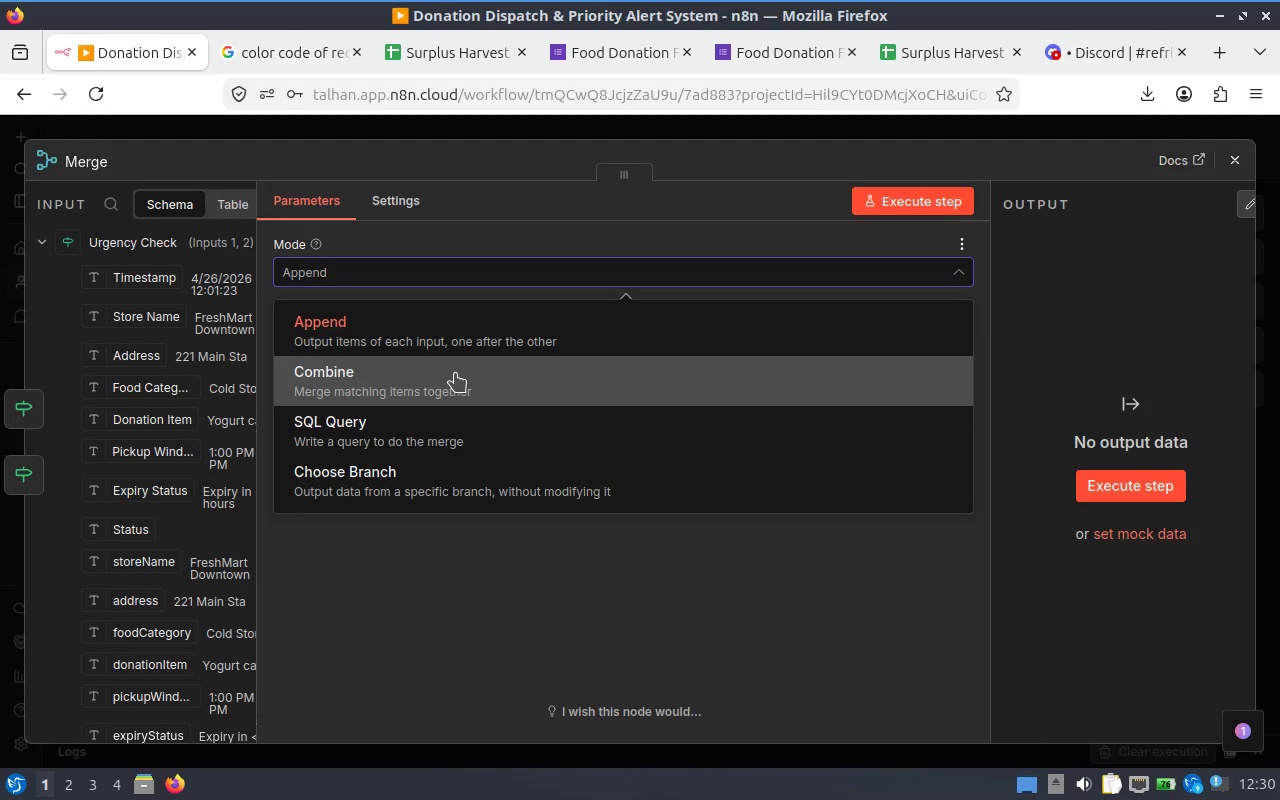 
left_click([693, 491])
 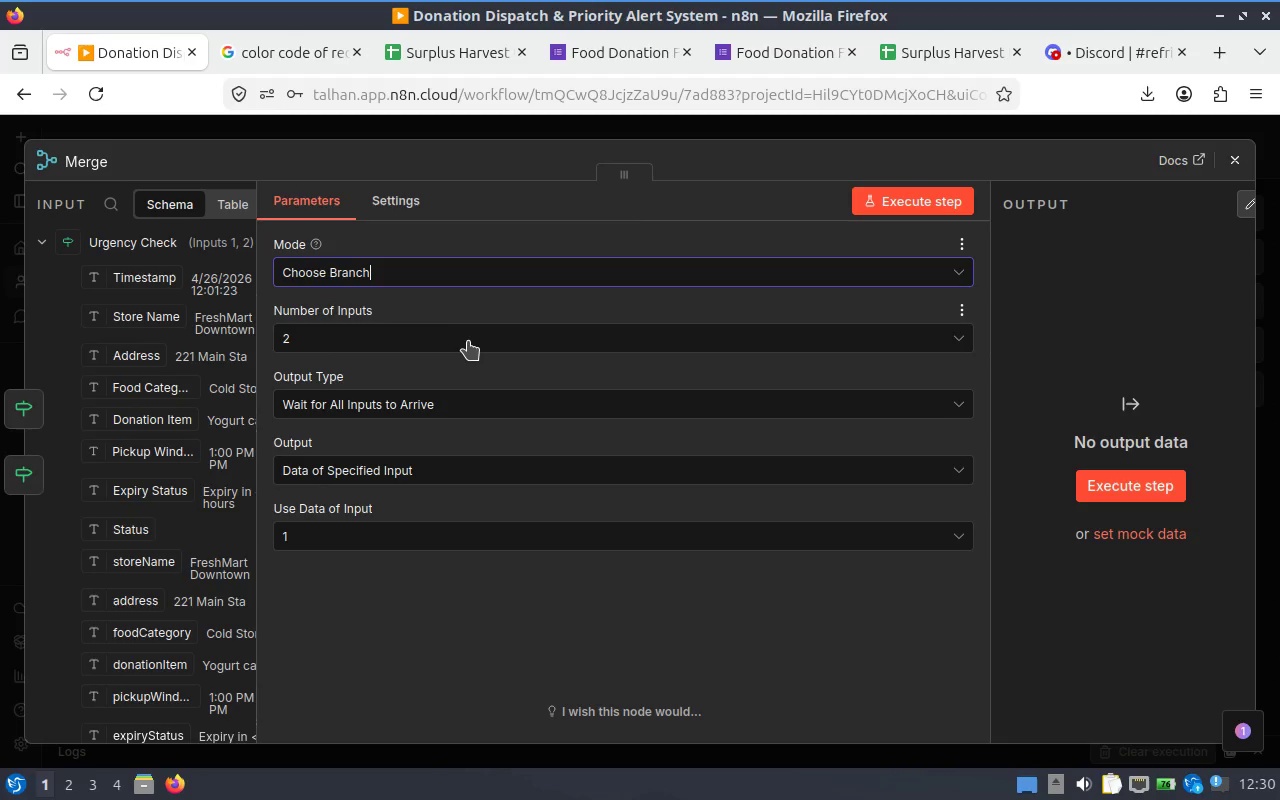 
left_click([476, 337])
 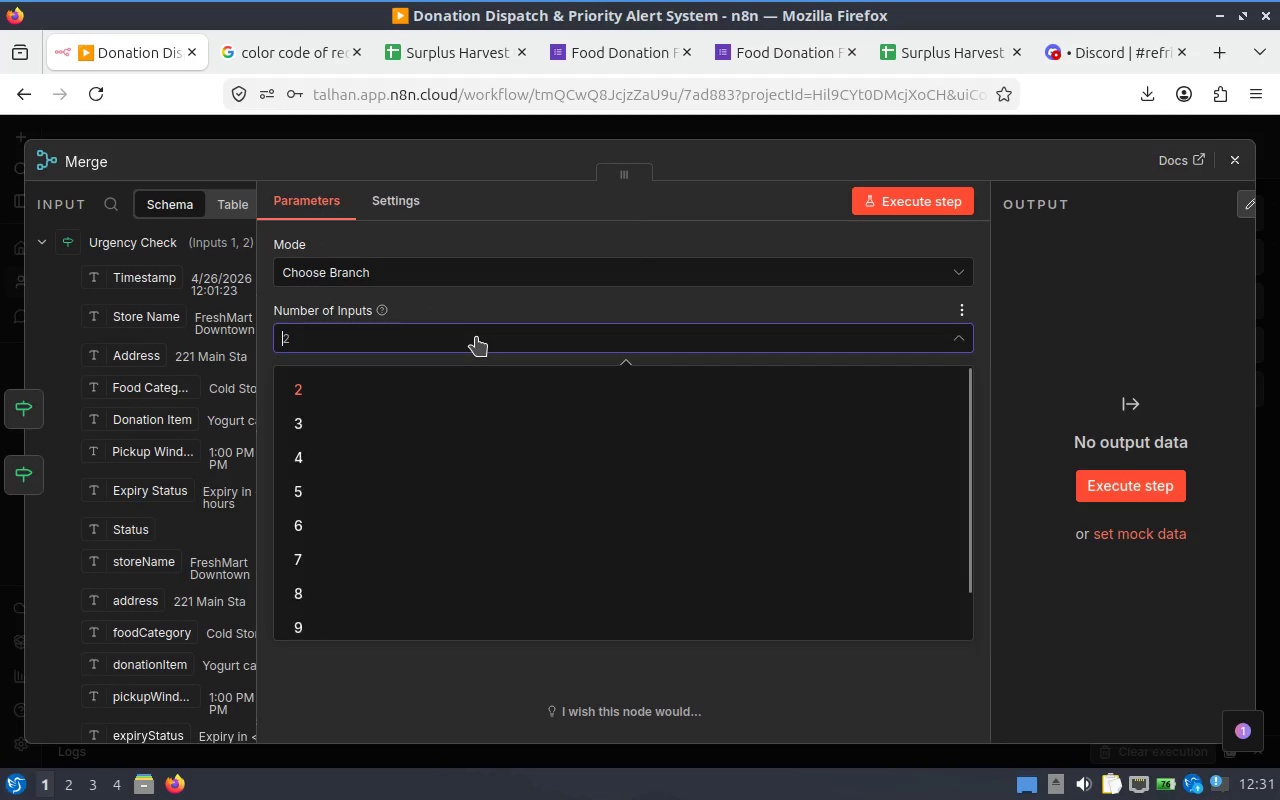 
left_click([476, 337])
 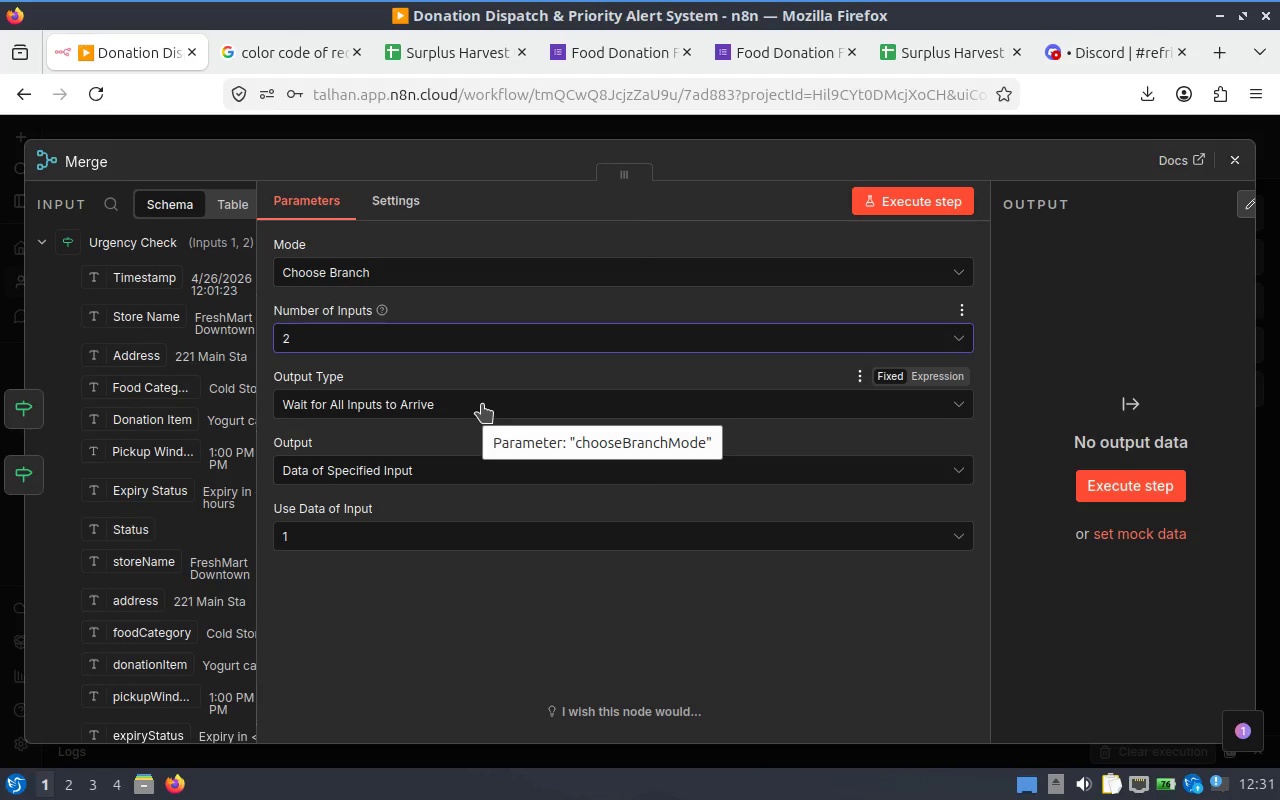 
left_click([482, 404])
 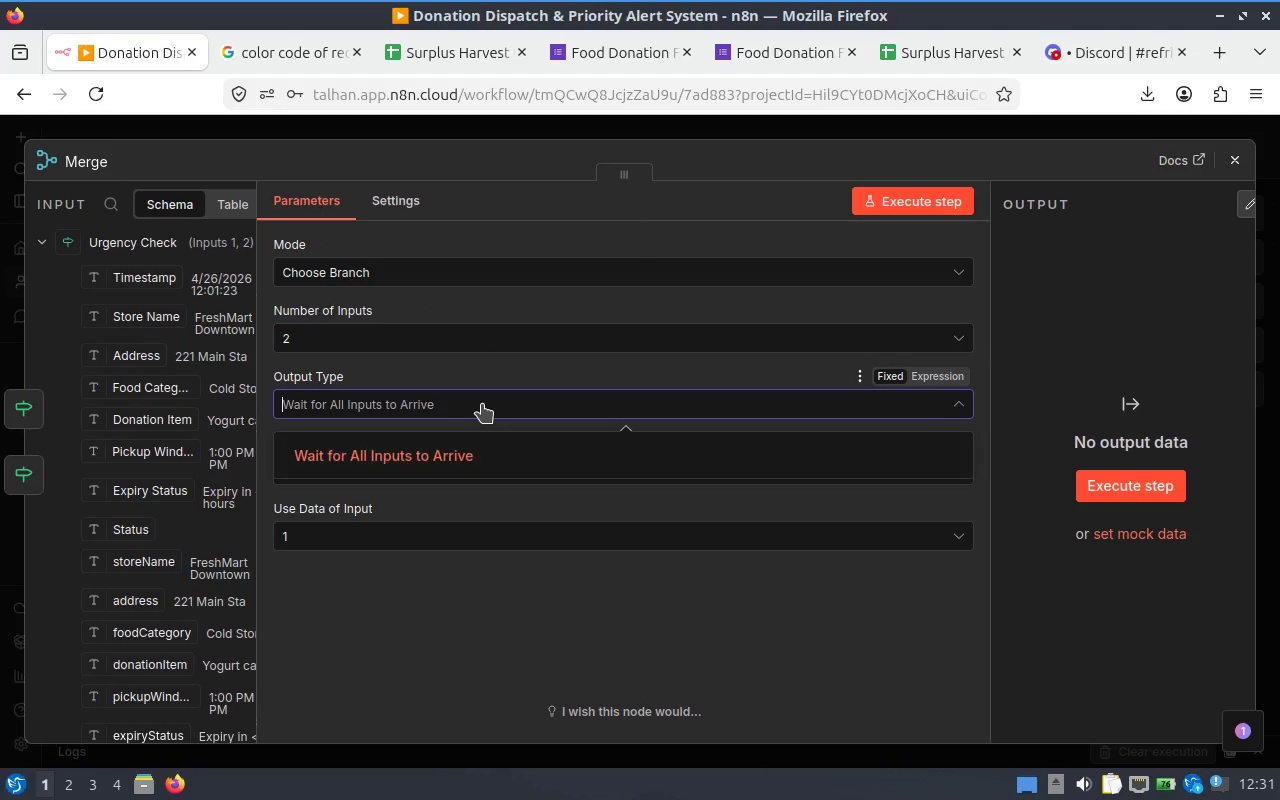 
left_click([482, 404])
 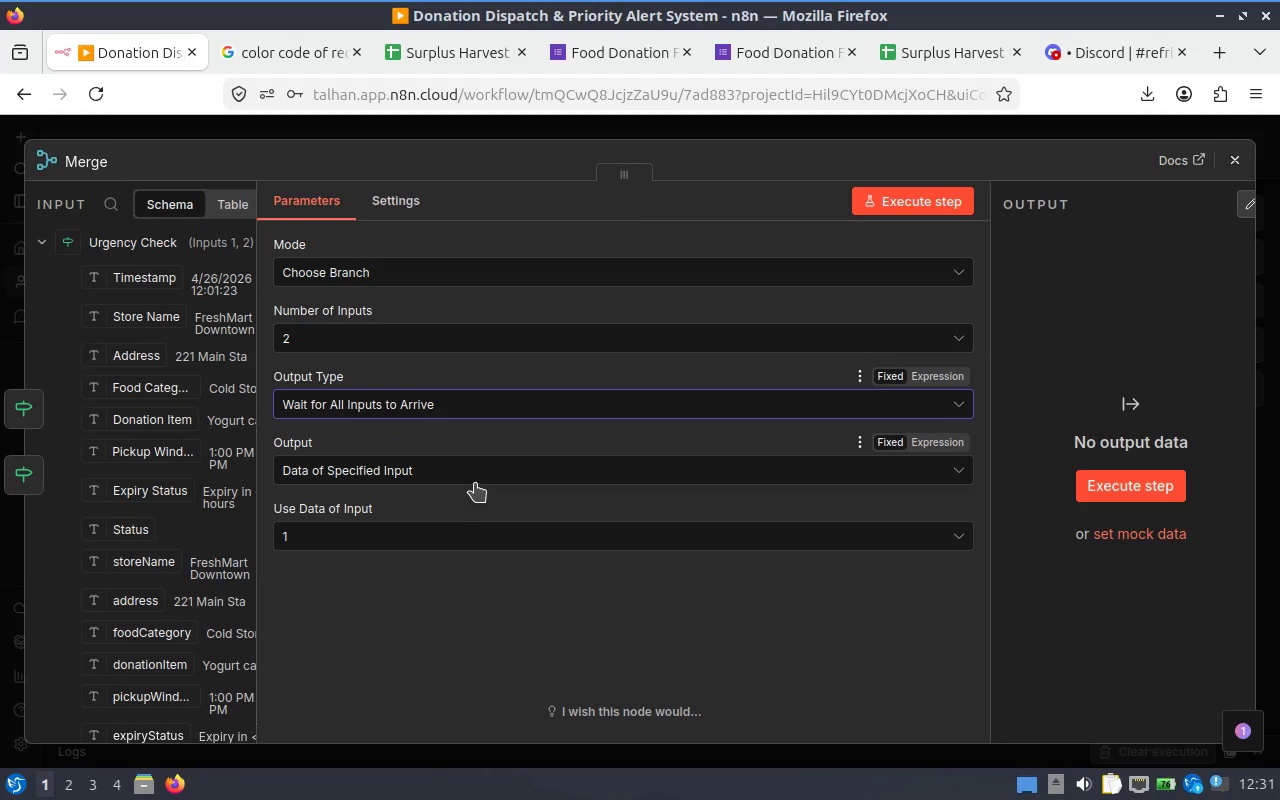 
left_click([485, 470])
 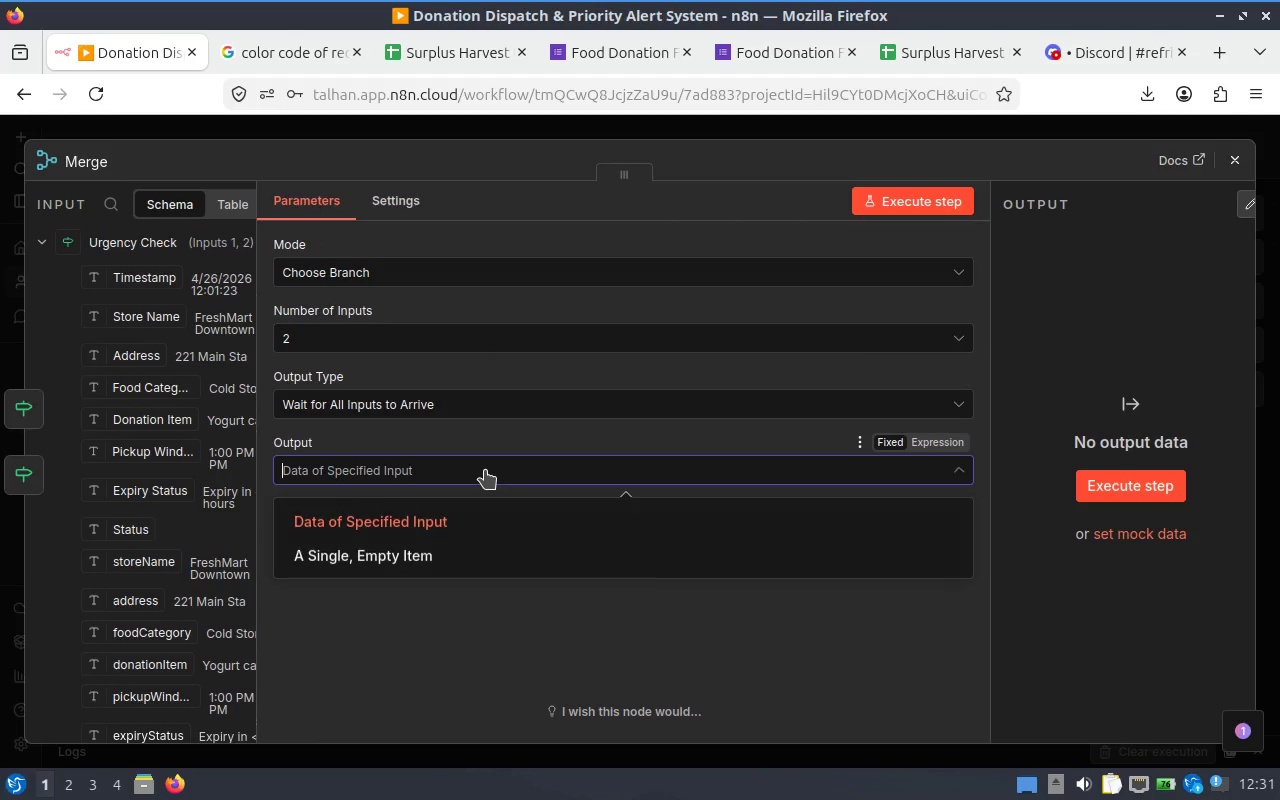 
left_click([485, 470])
 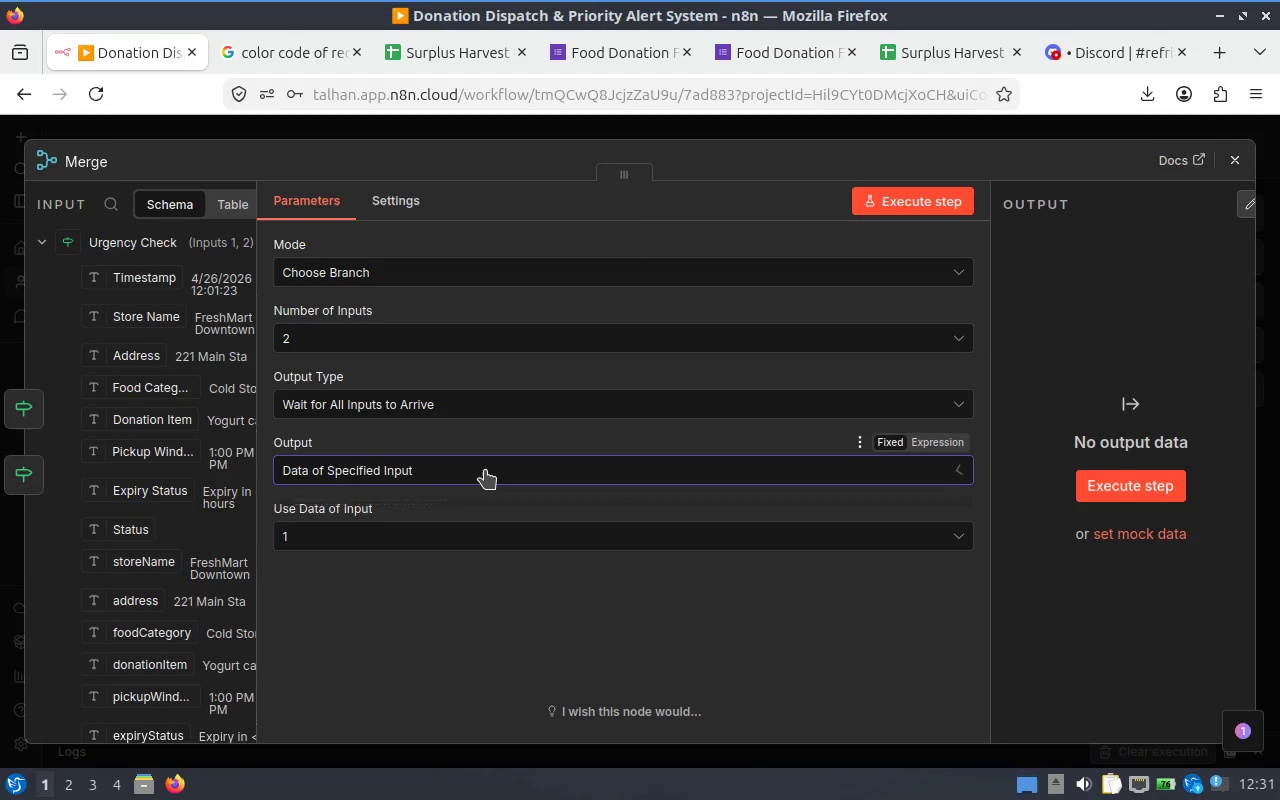 
left_click([485, 470])
 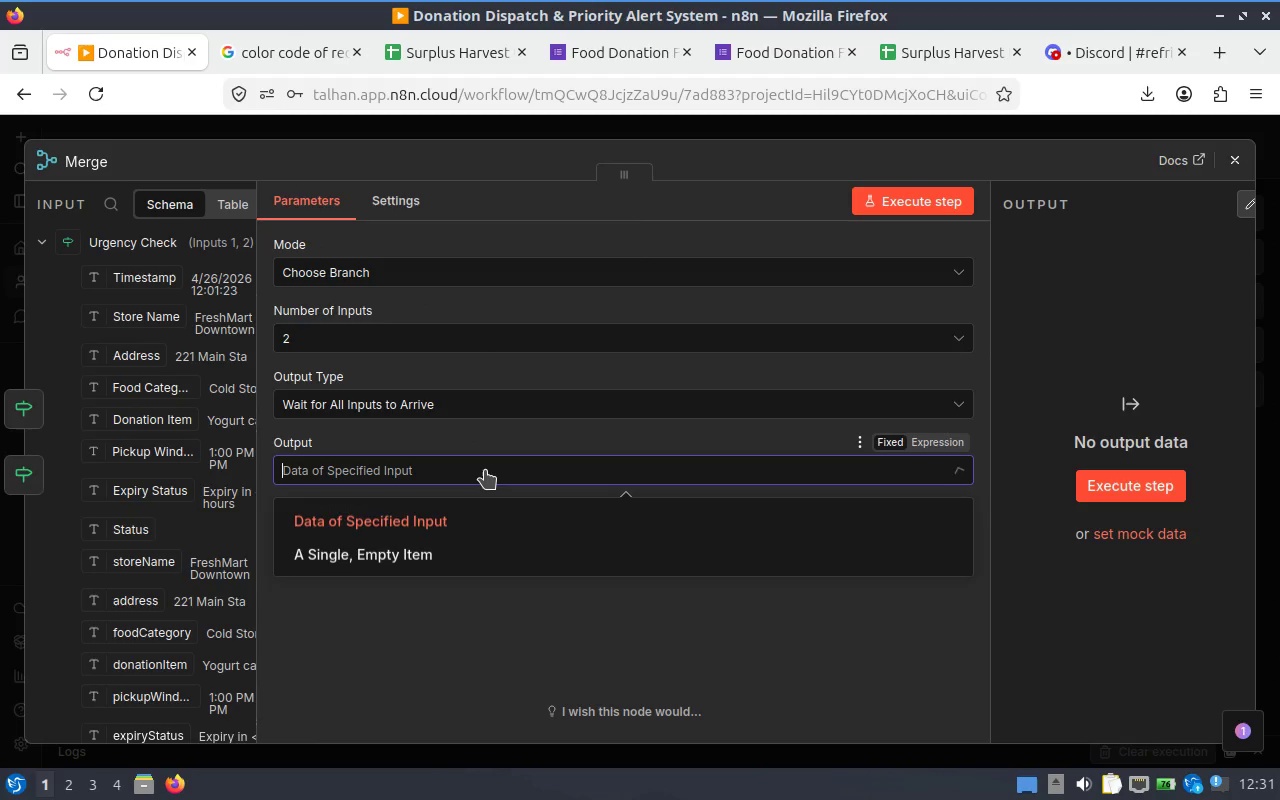 
left_click([485, 470])
 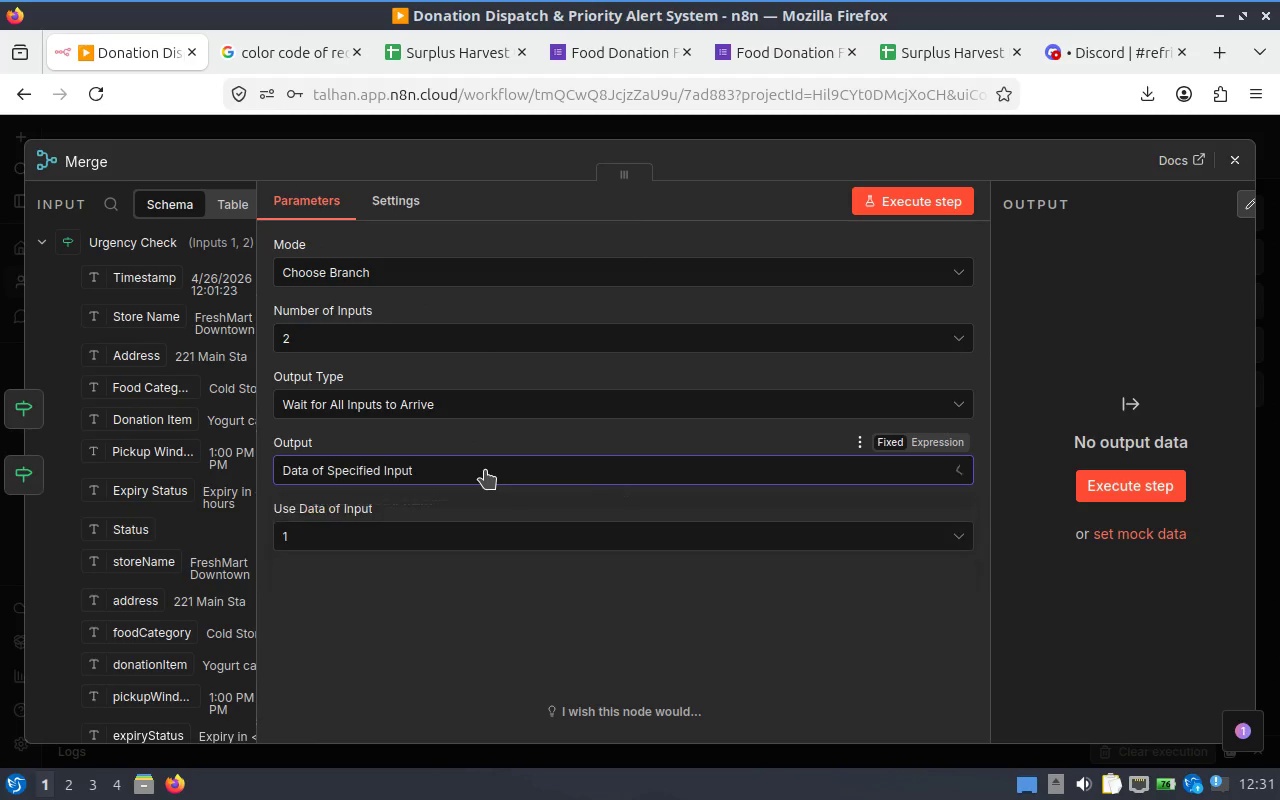 
left_click([485, 470])
 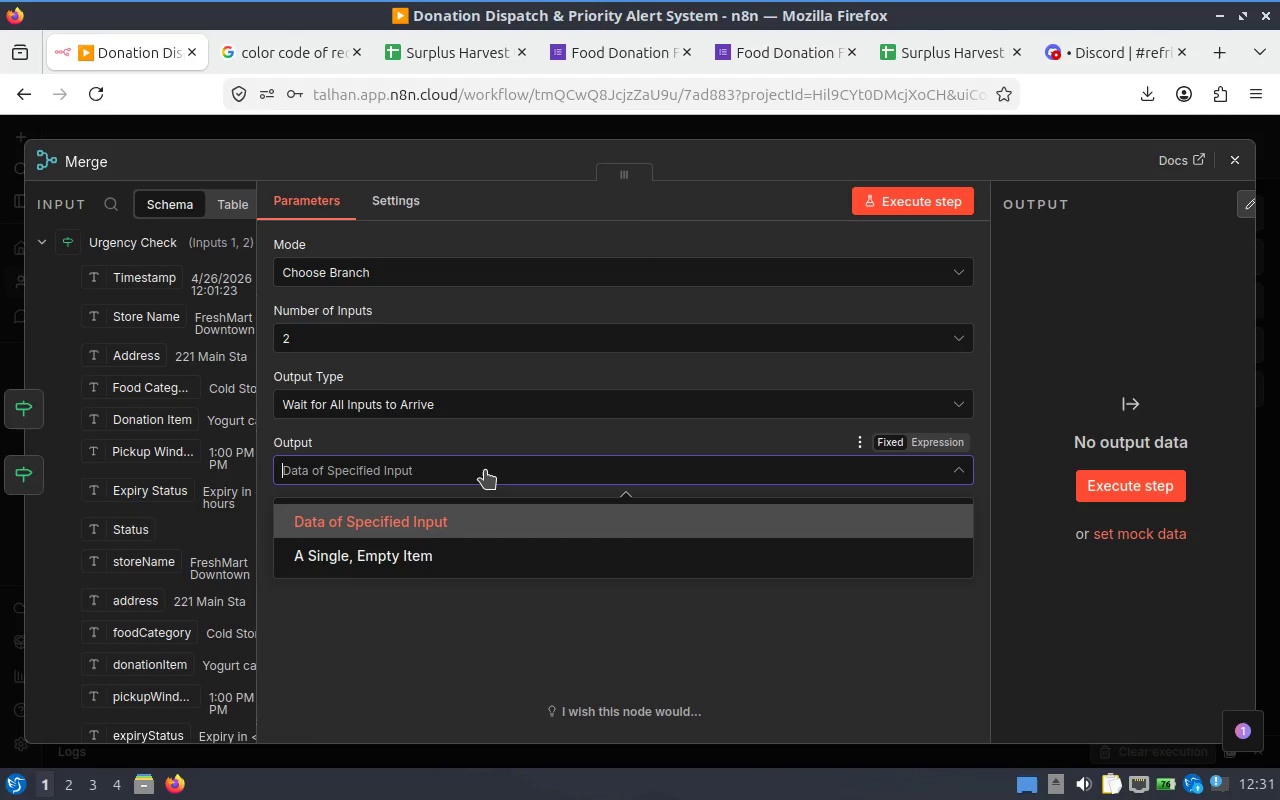 
left_click([485, 470])
 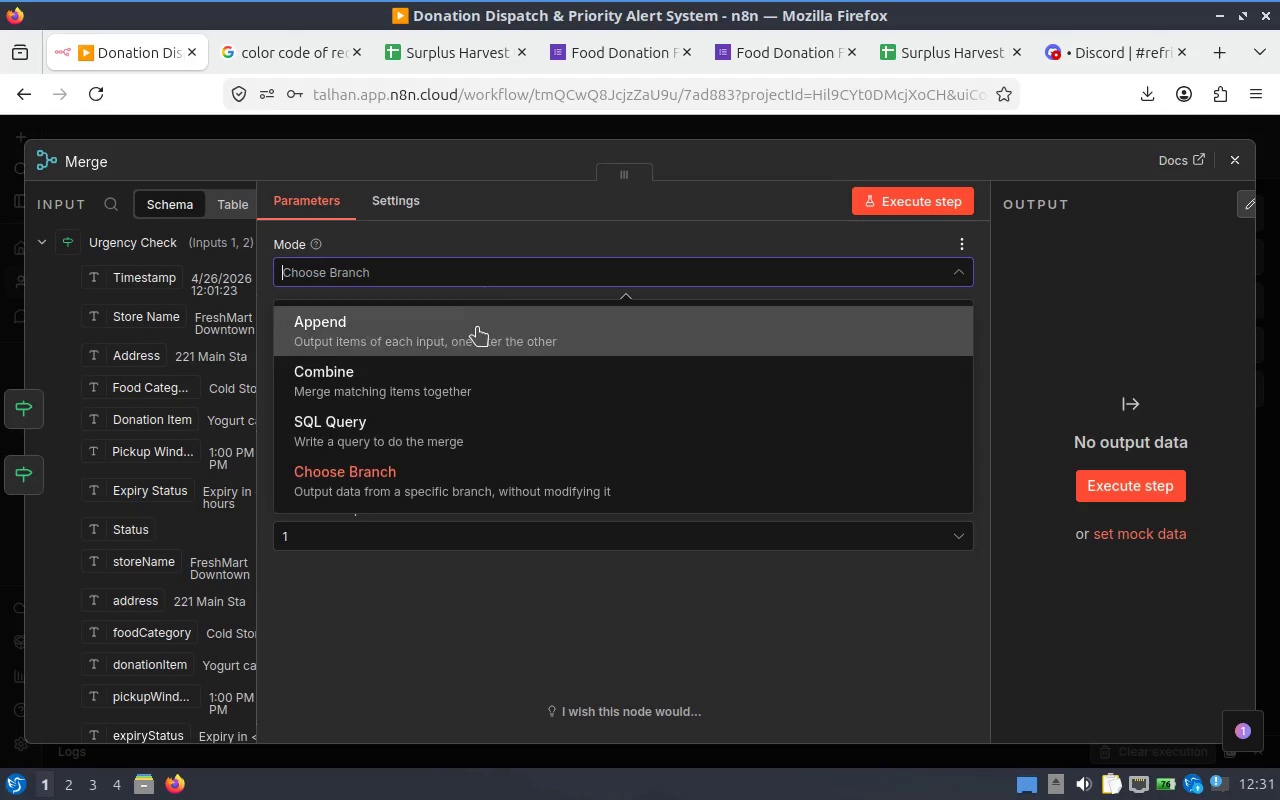 
left_click([485, 389])
 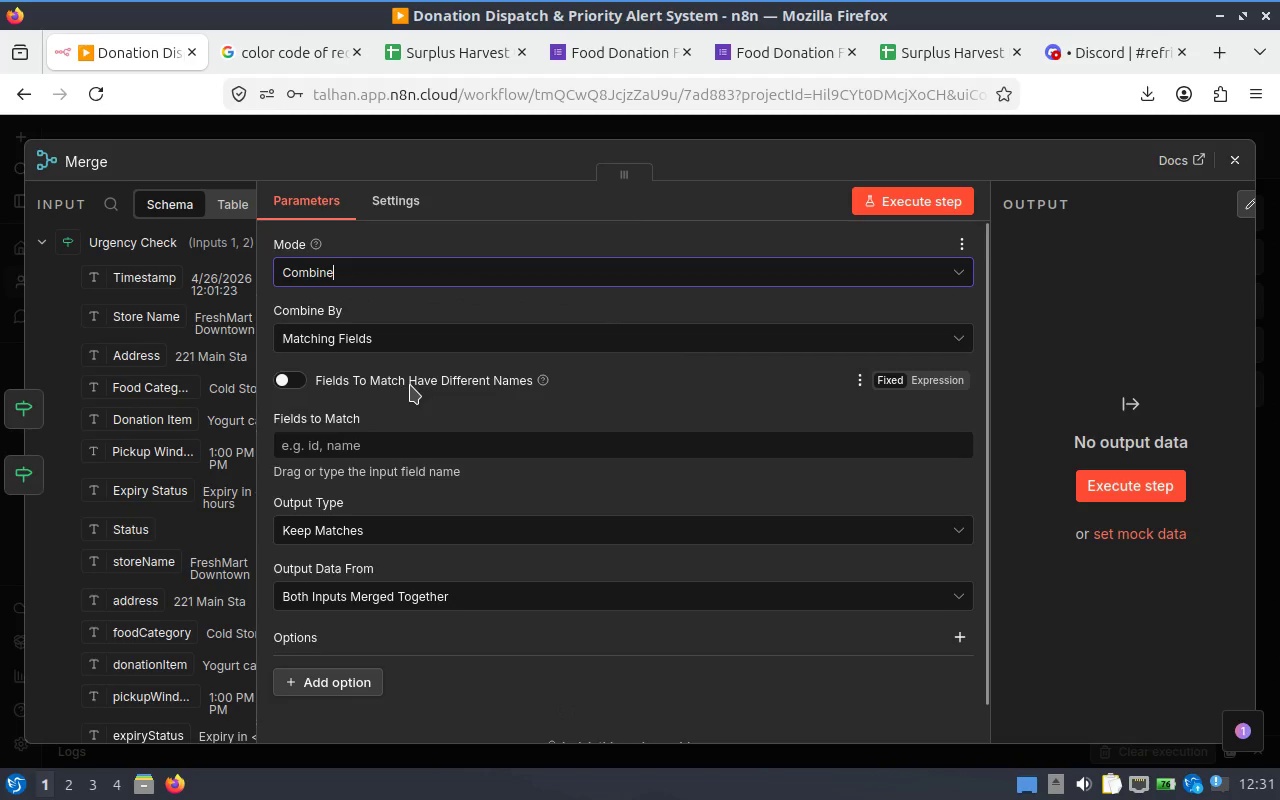 
mouse_move([562, 388])
 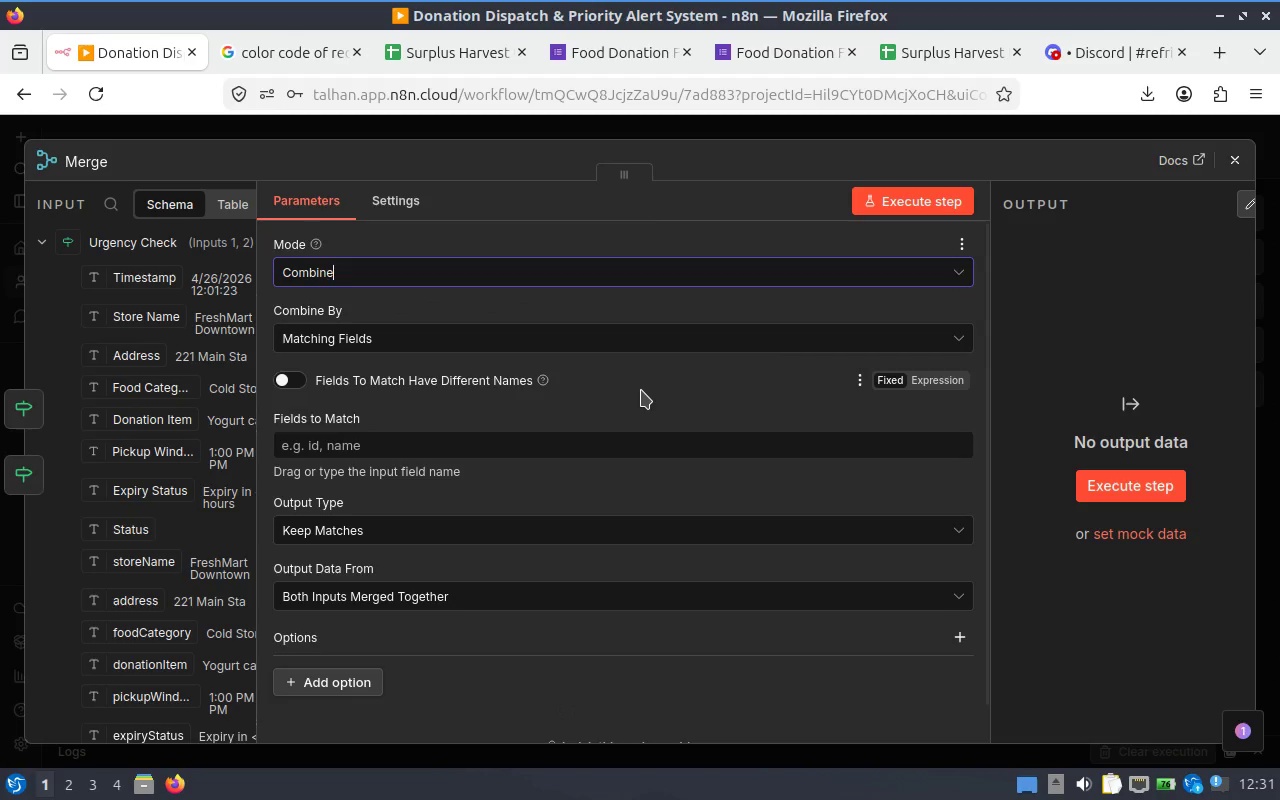 
left_click([642, 390])
 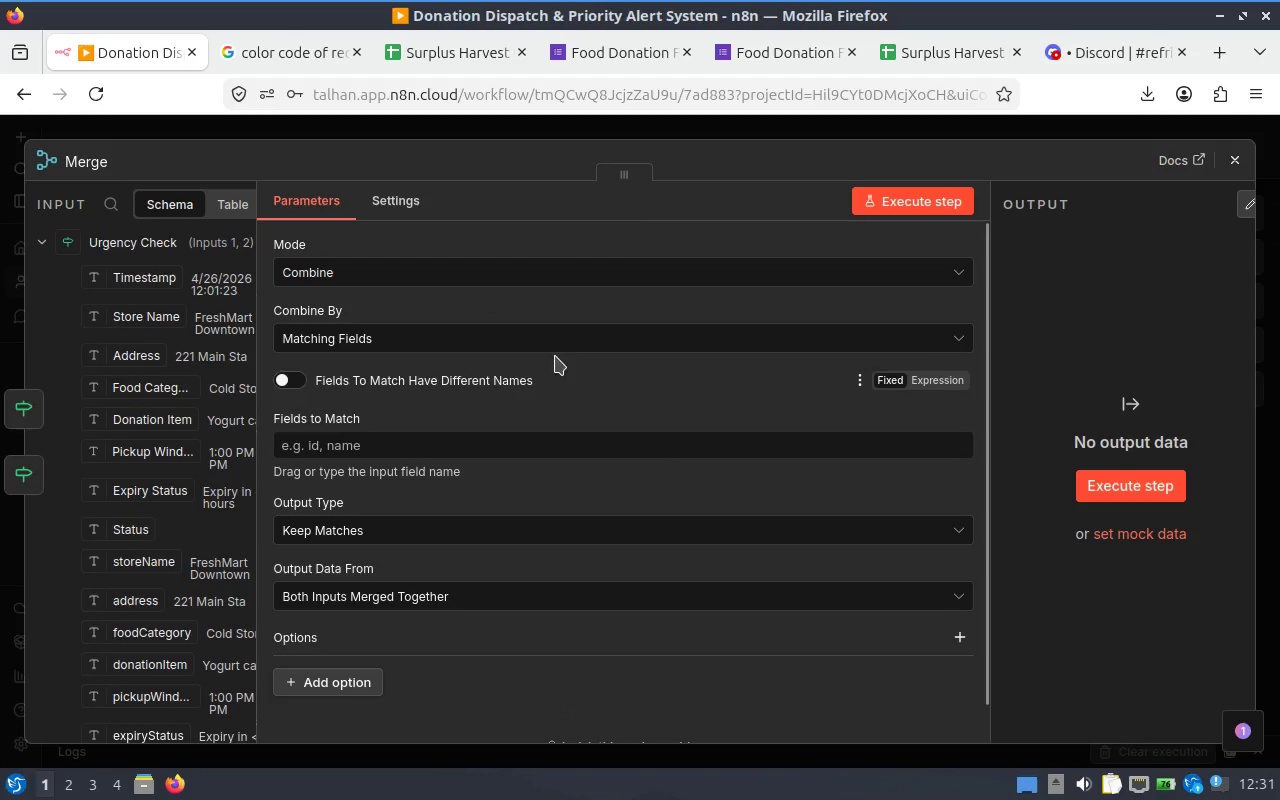 
left_click([522, 345])
 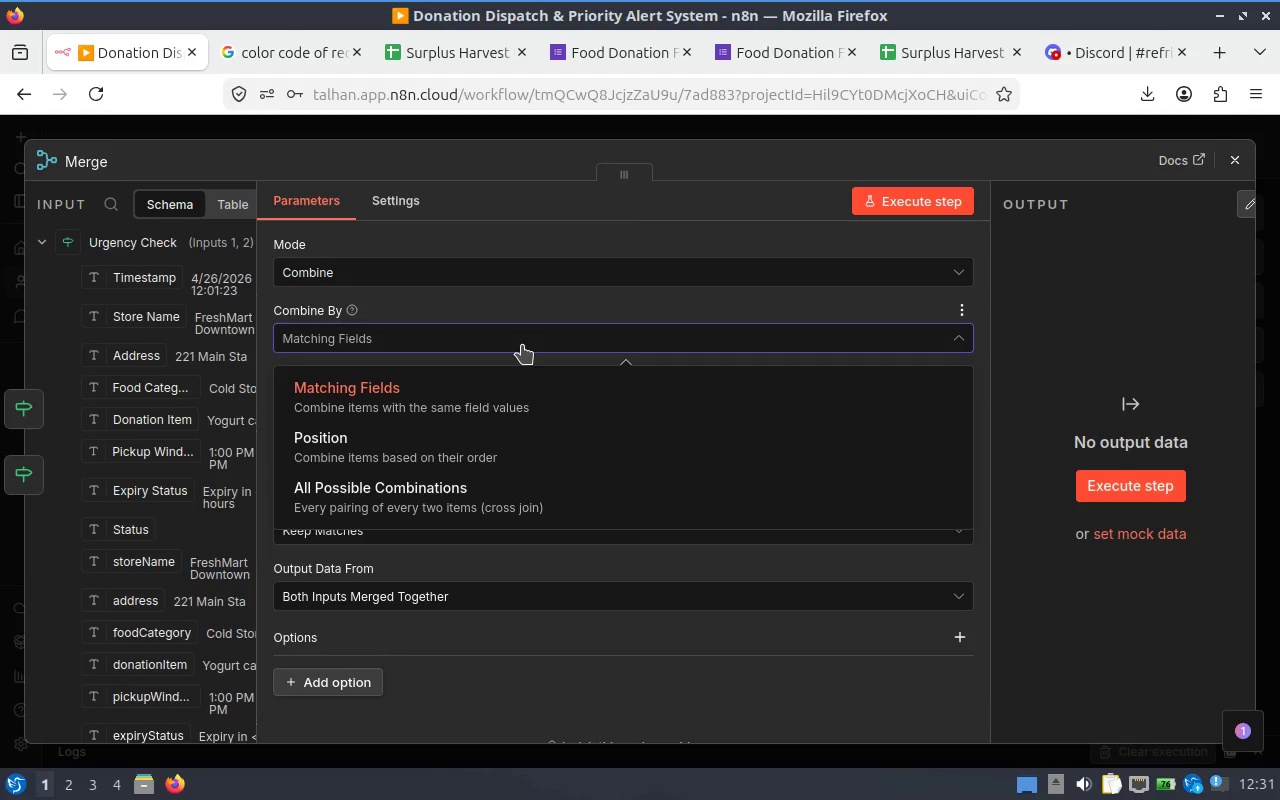 
wait(8.78)
 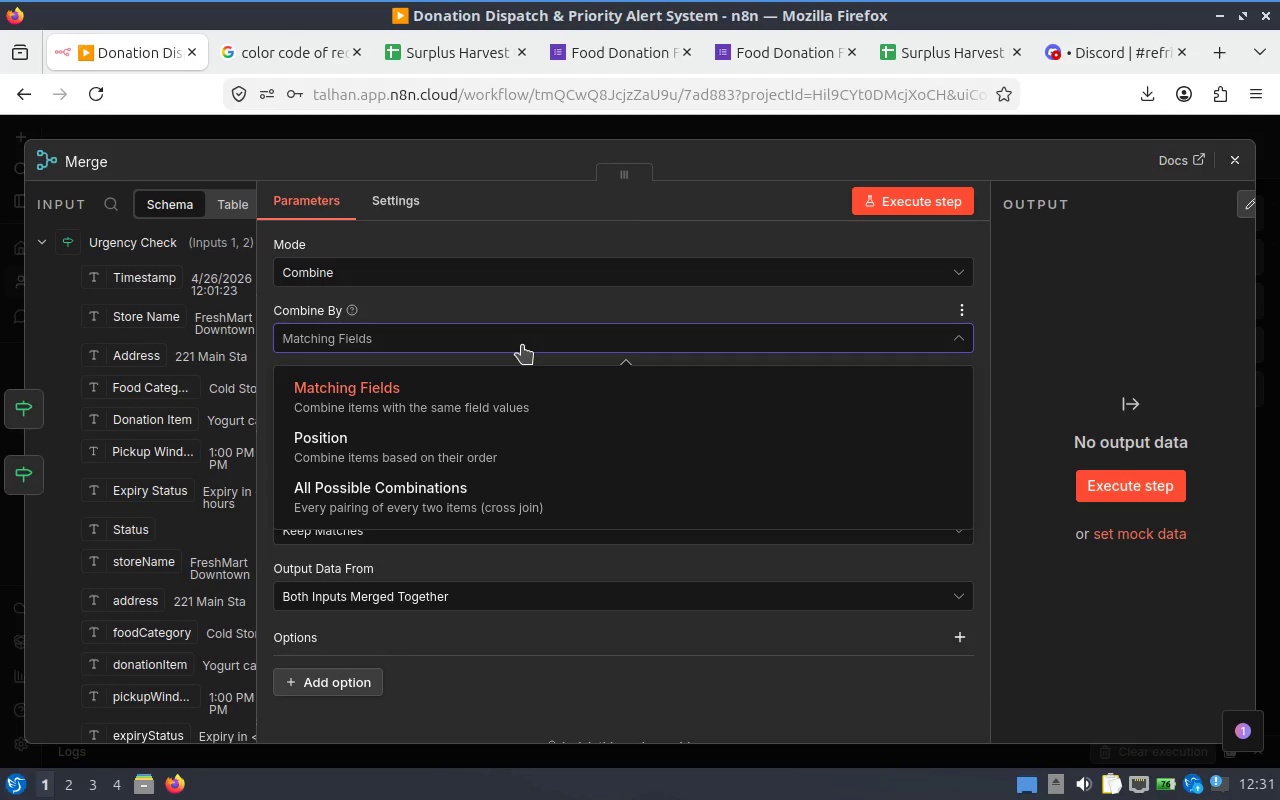 
left_click([691, 689])
 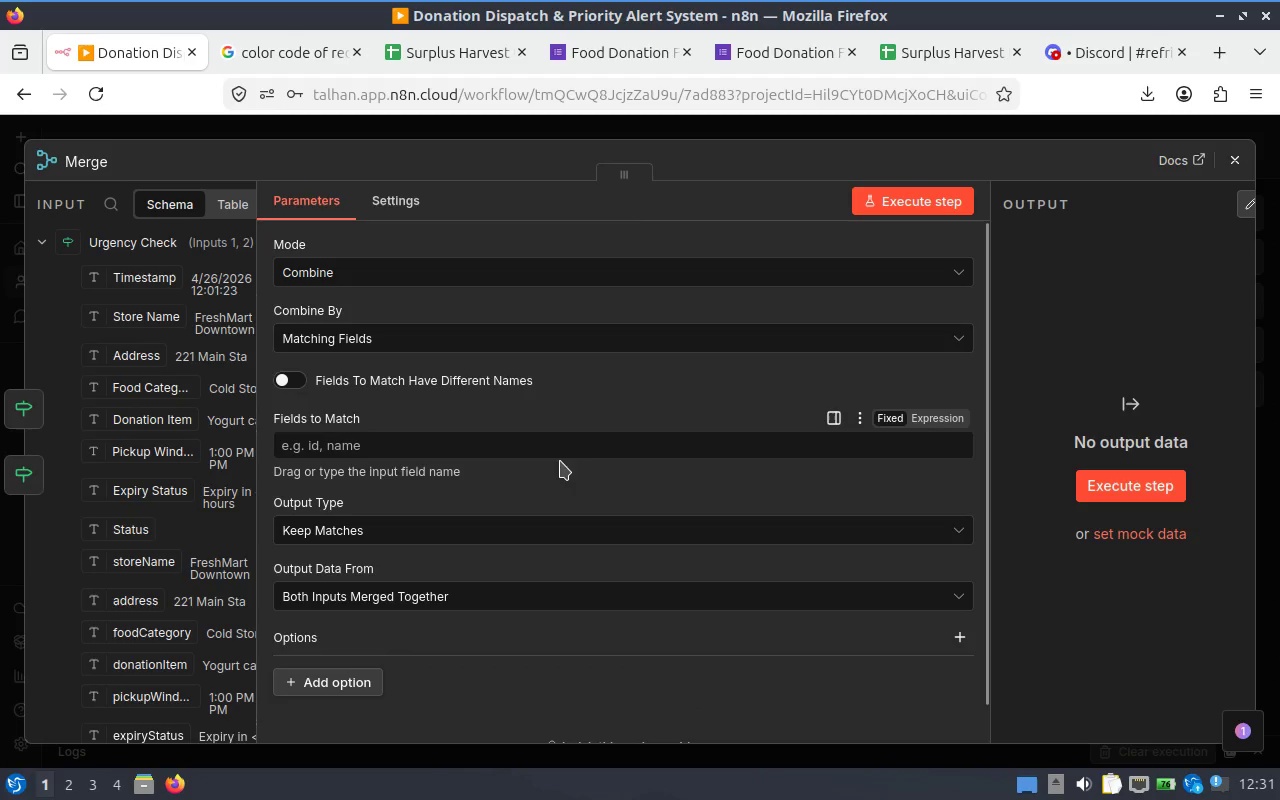 
scroll: coordinate [578, 464], scroll_direction: down, amount: 1.0
 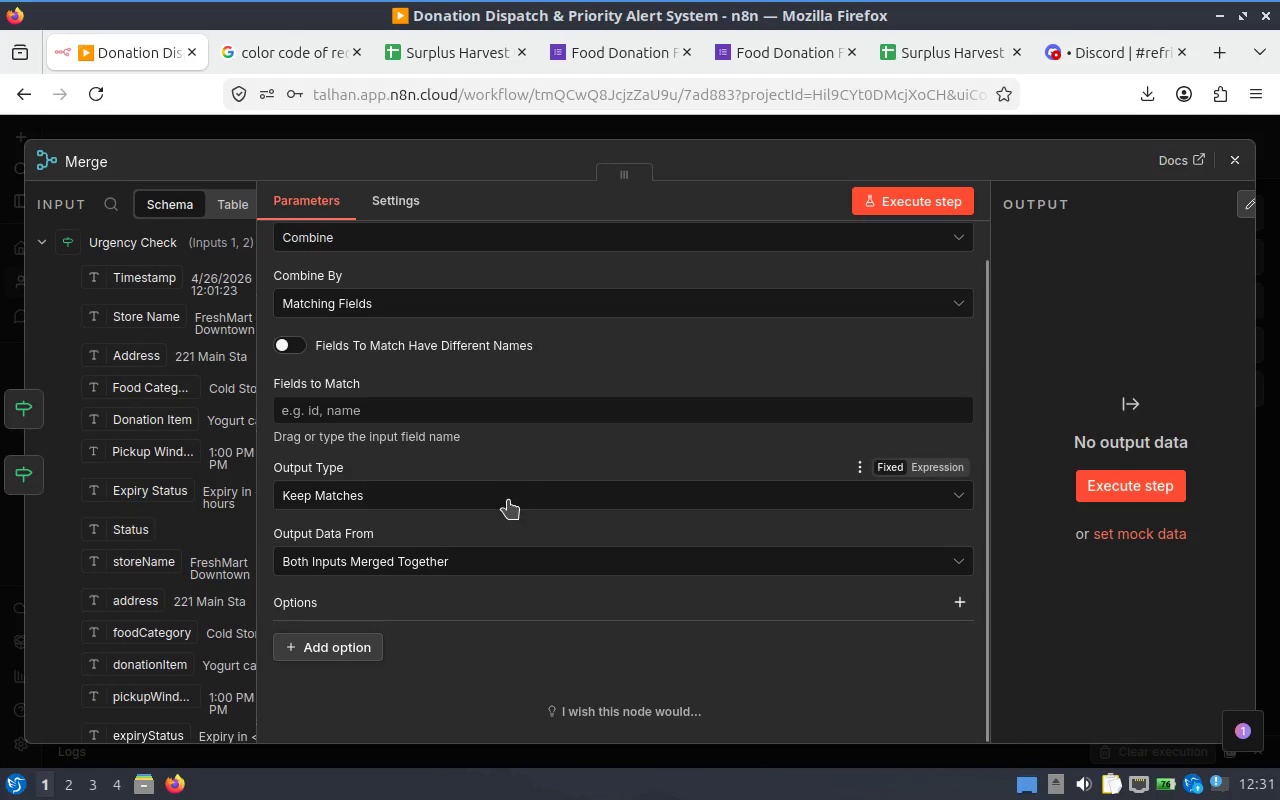 
left_click([508, 500])
 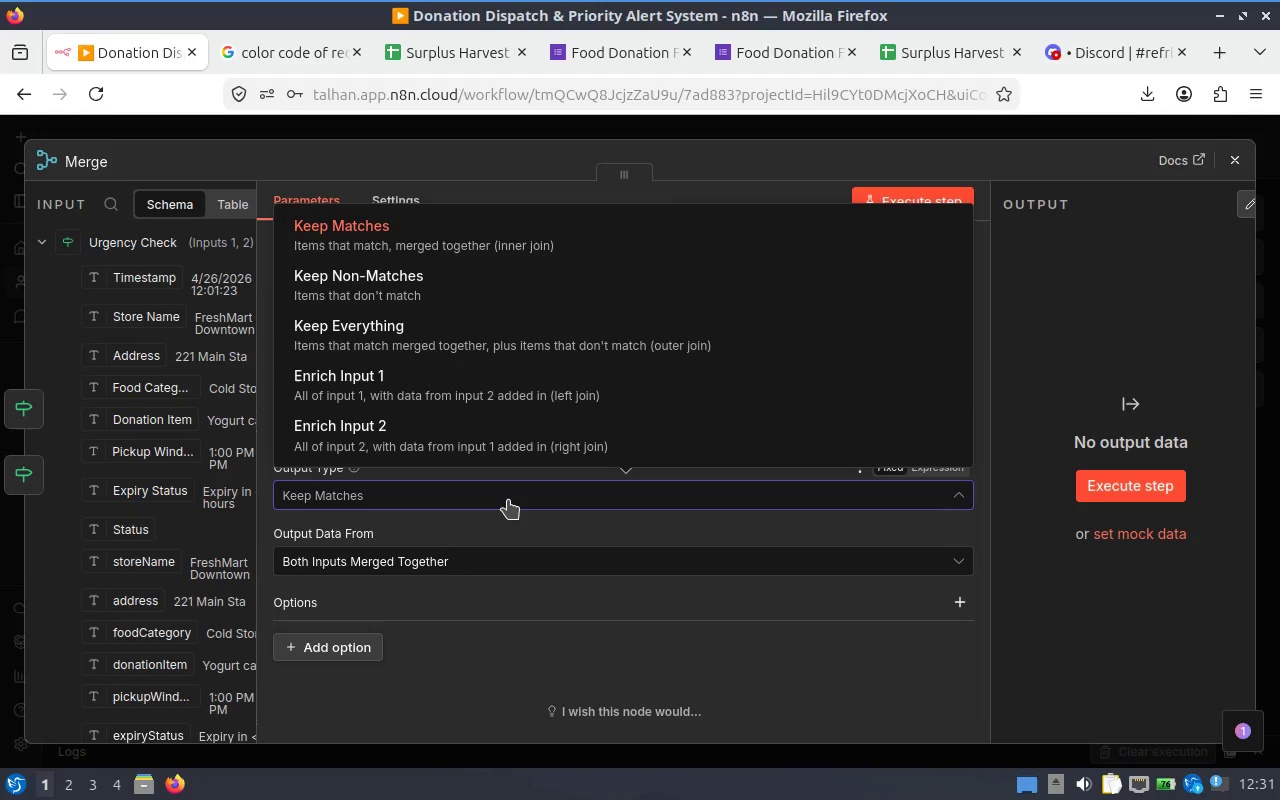 
left_click([508, 500])
 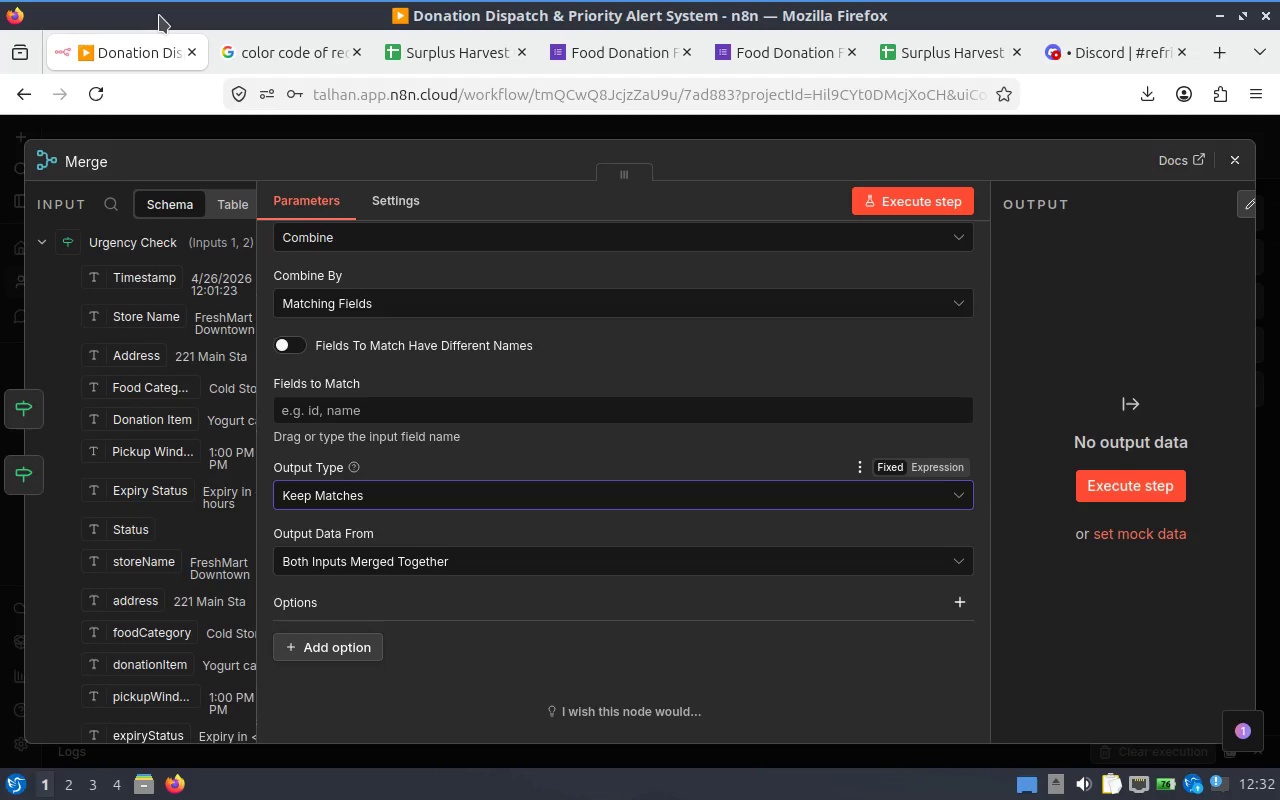 
wait(83.91)
 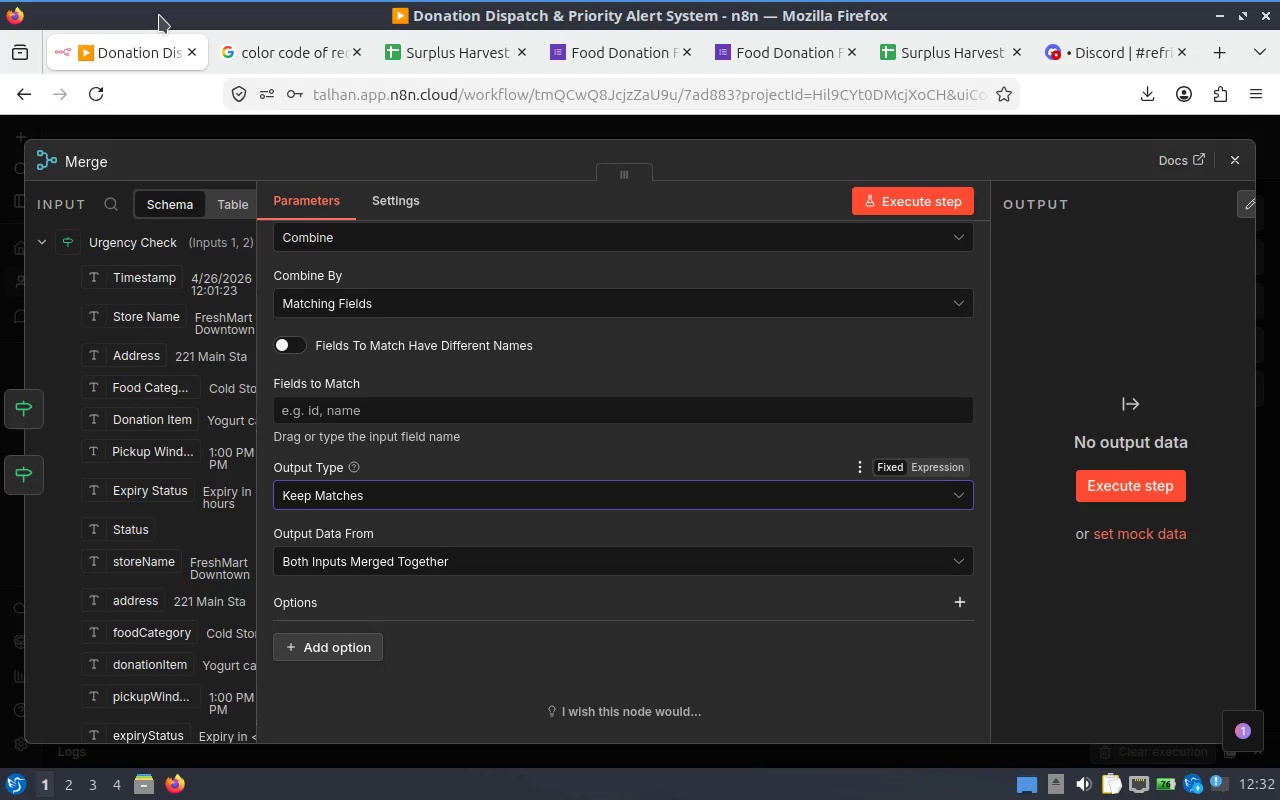 
key(Alt+AltLeft)
 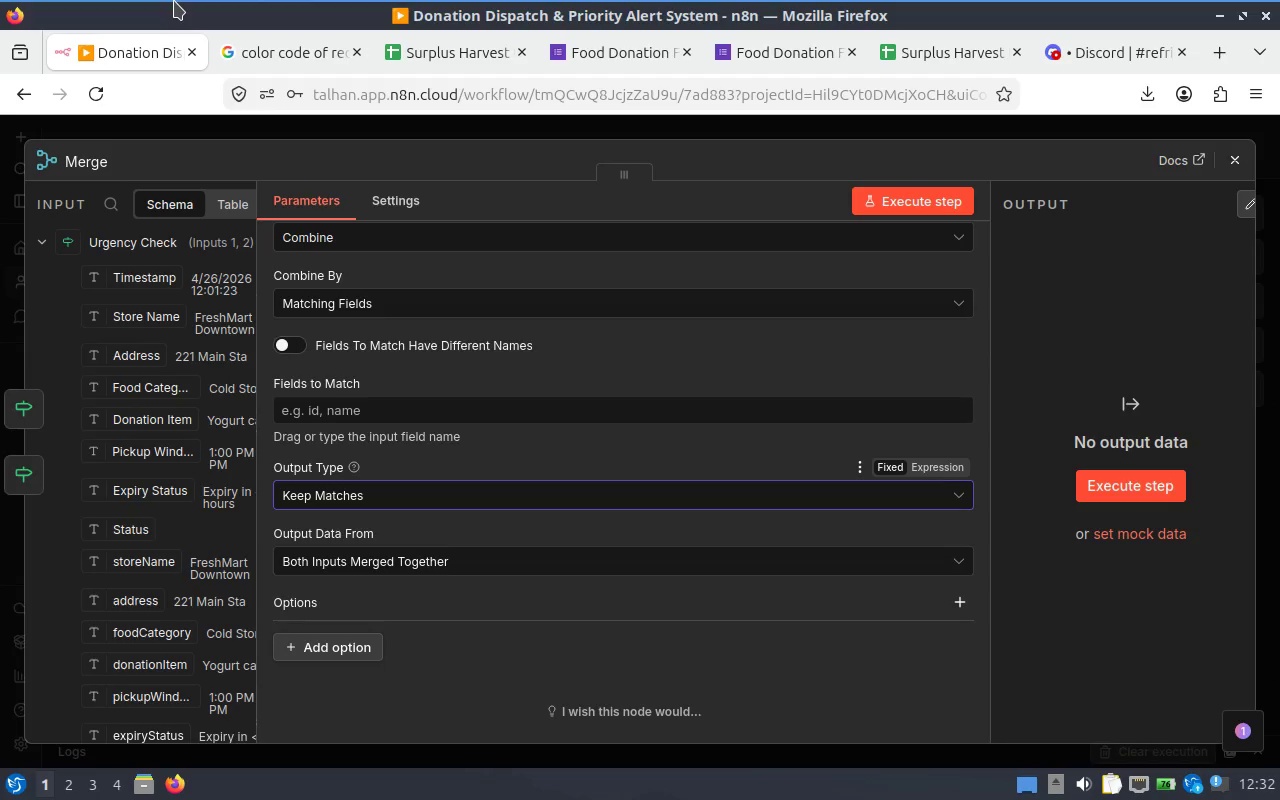 
key(Alt+Tab)